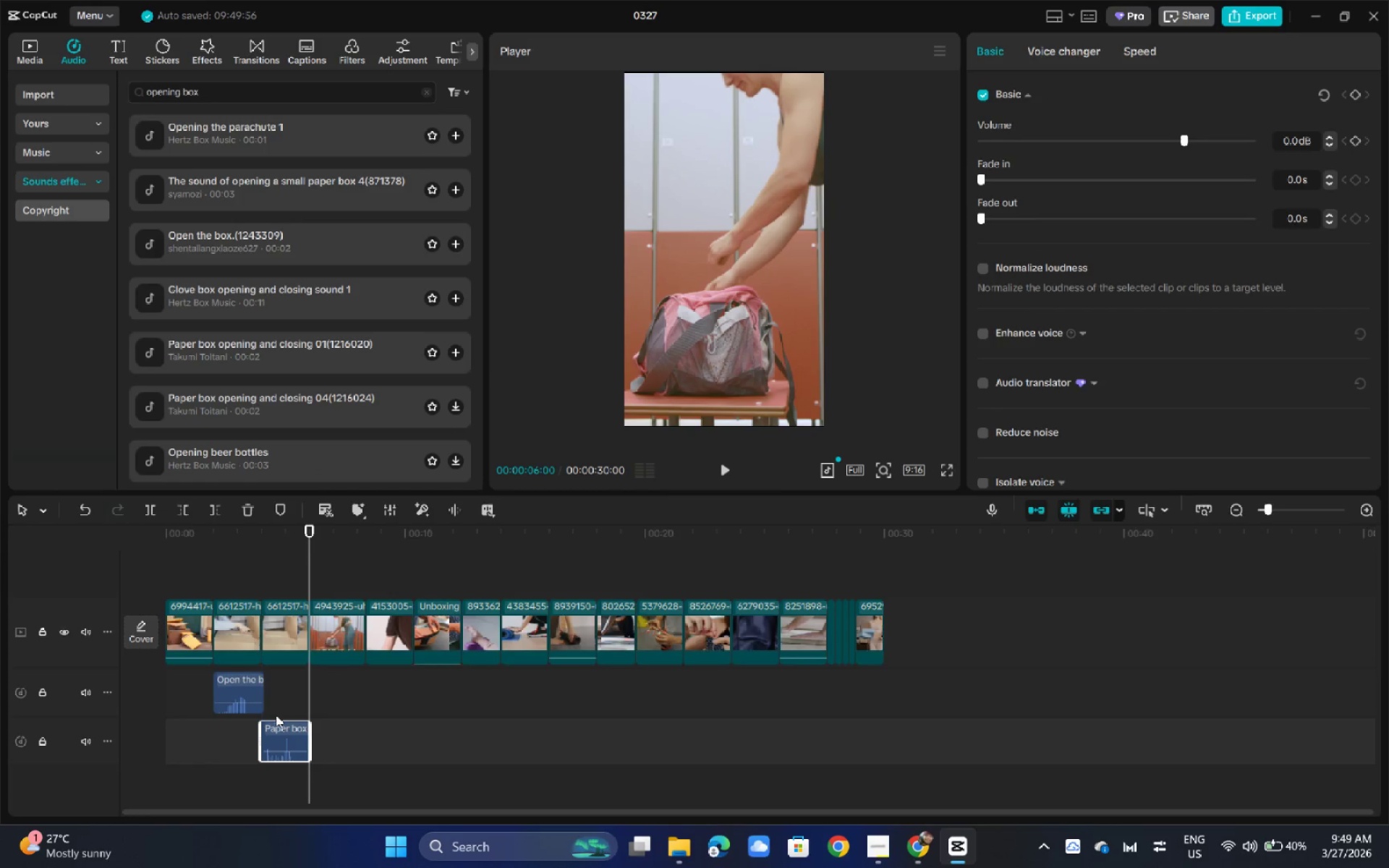 
left_click_drag(start_coordinate=[250, 694], to_coordinate=[237, 696])
 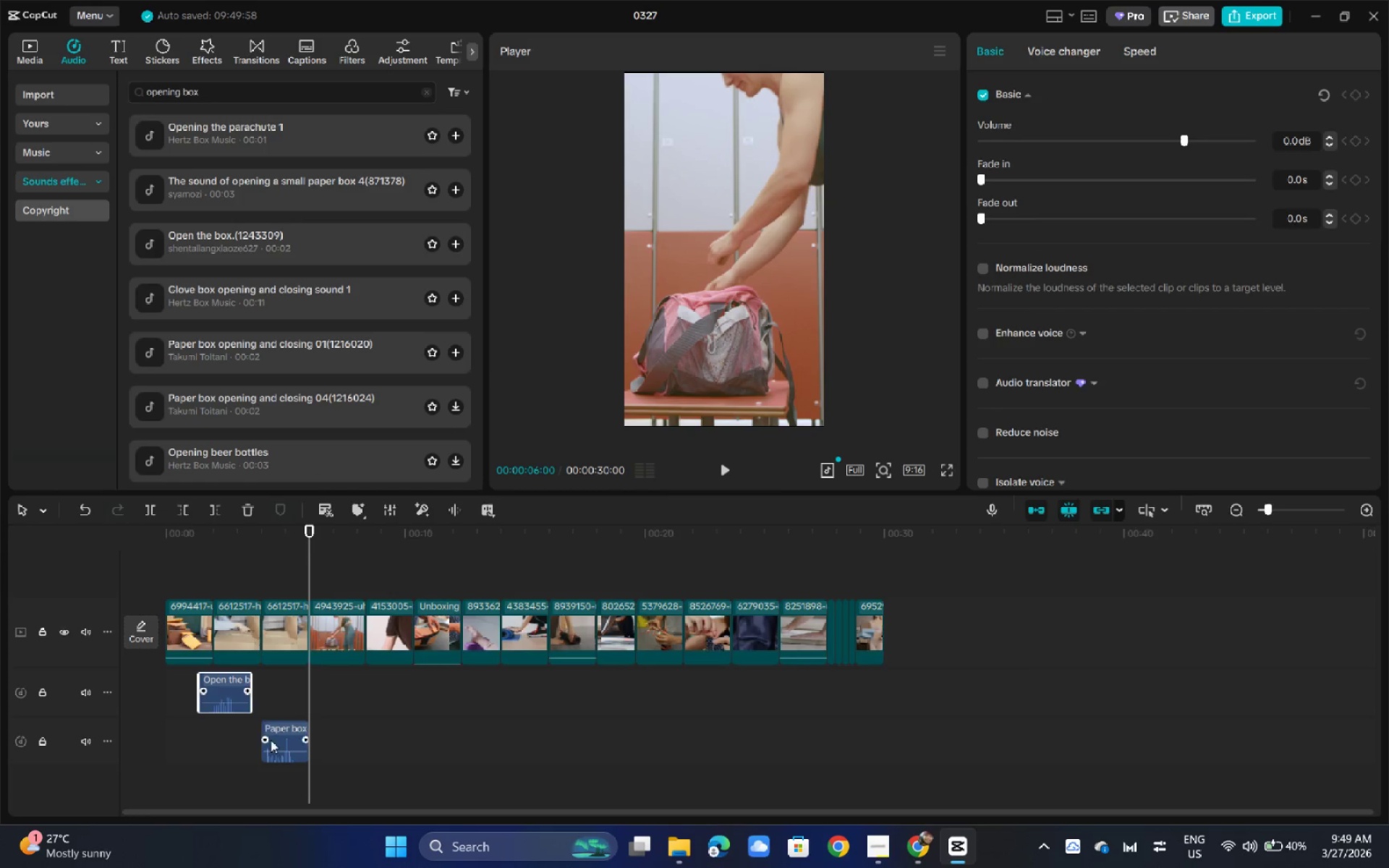 
left_click_drag(start_coordinate=[273, 744], to_coordinate=[274, 692])
 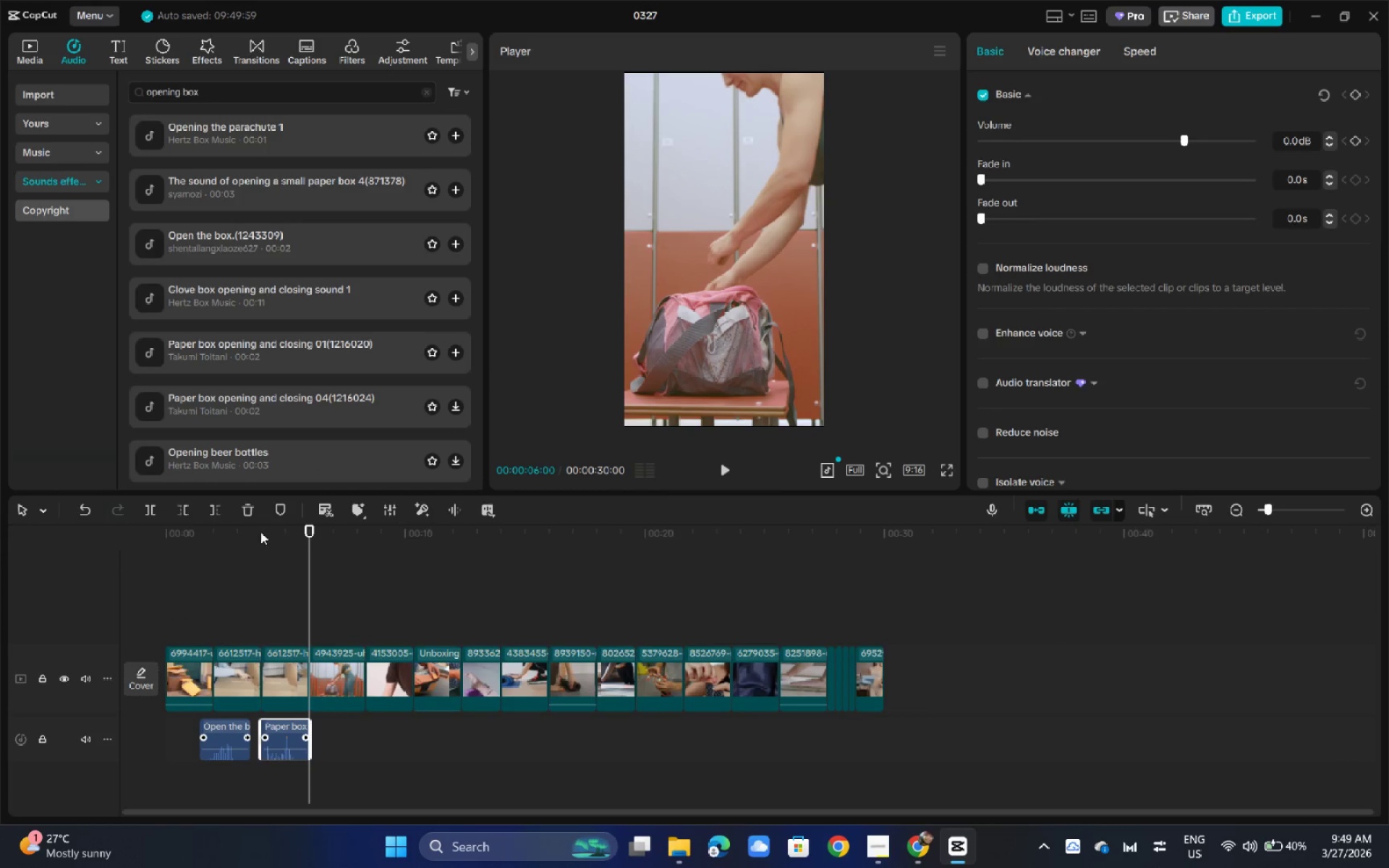 
key(Space)
 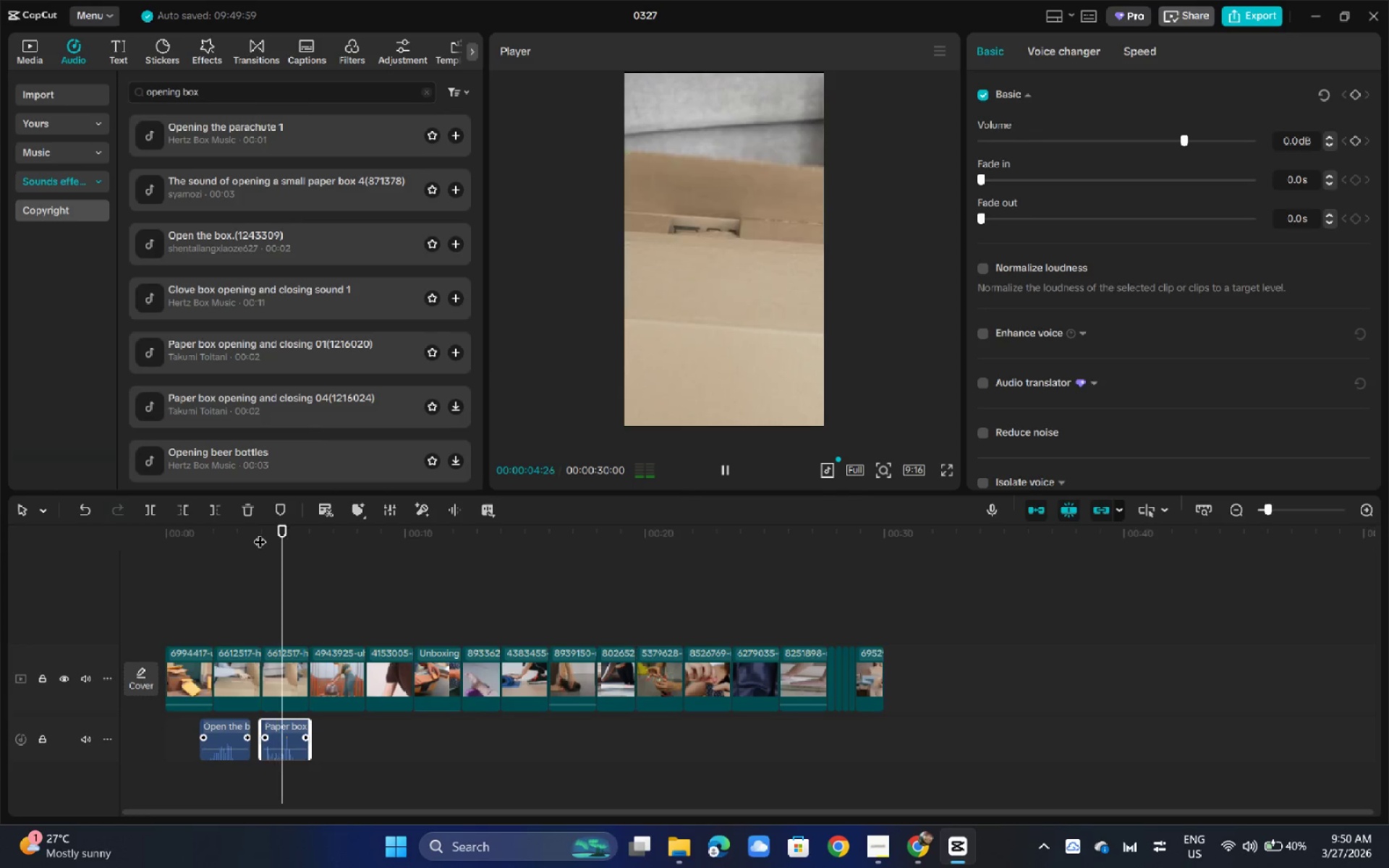 
key(Space)
 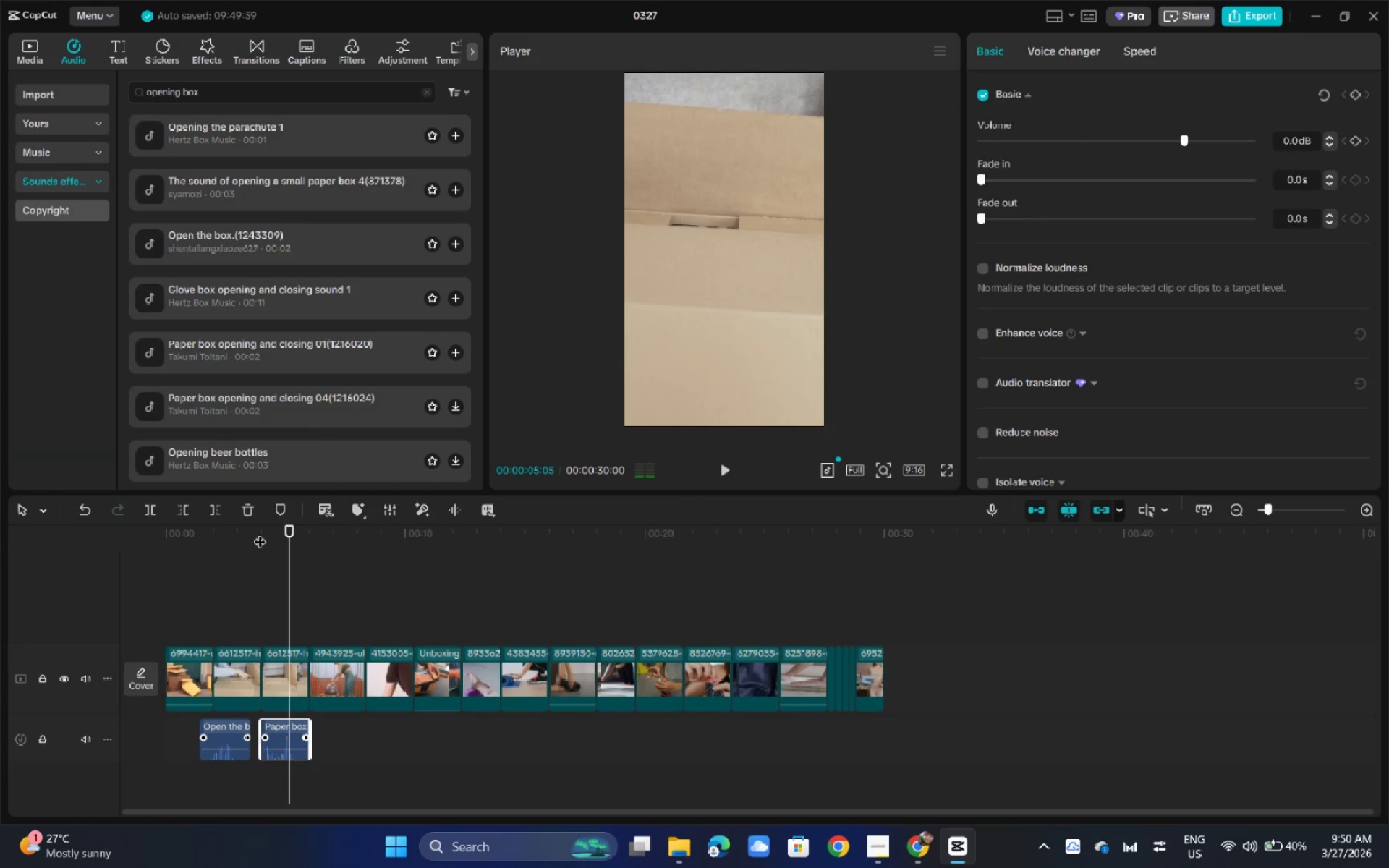 
key(Space)
 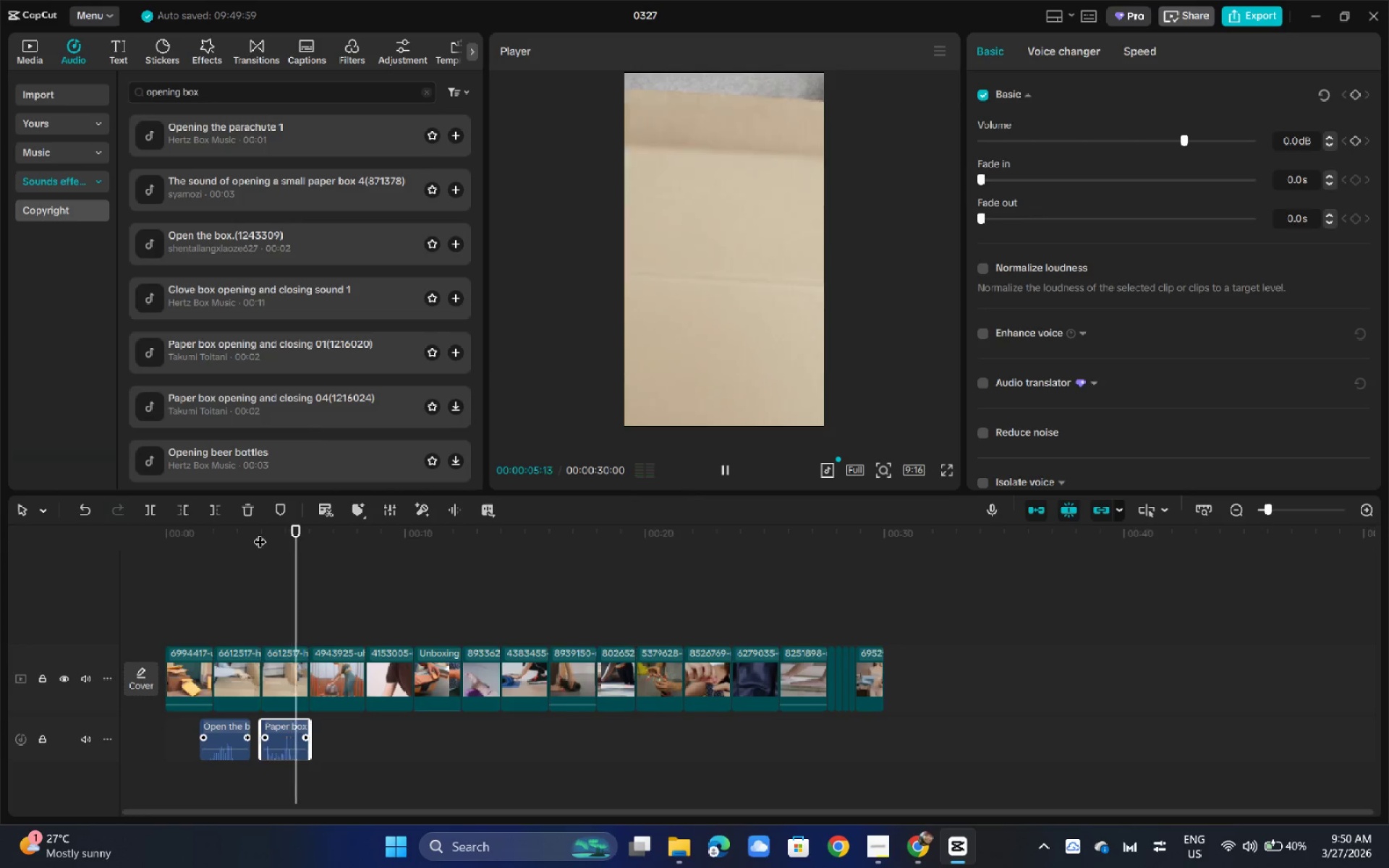 
key(Space)
 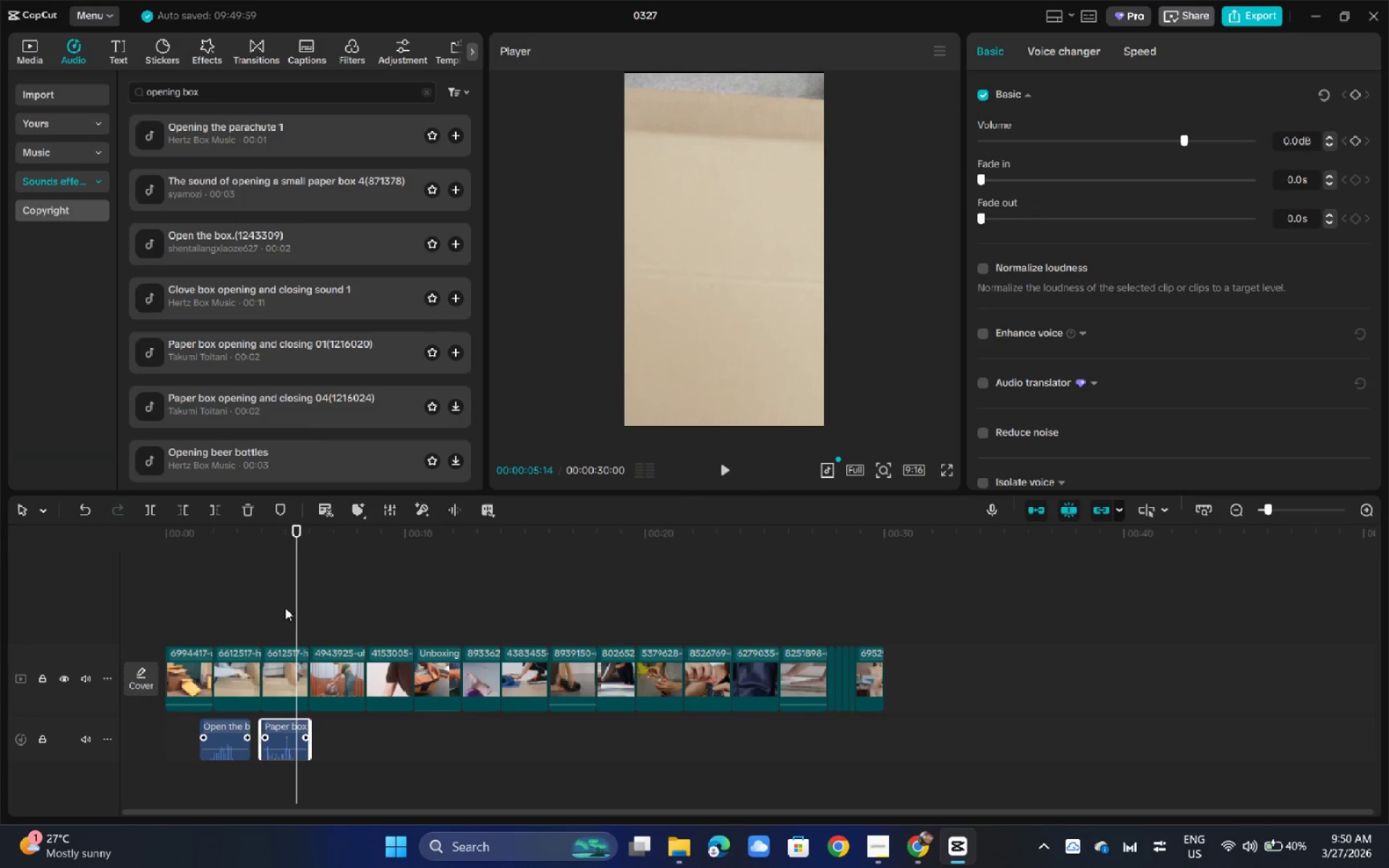 
key(Space)
 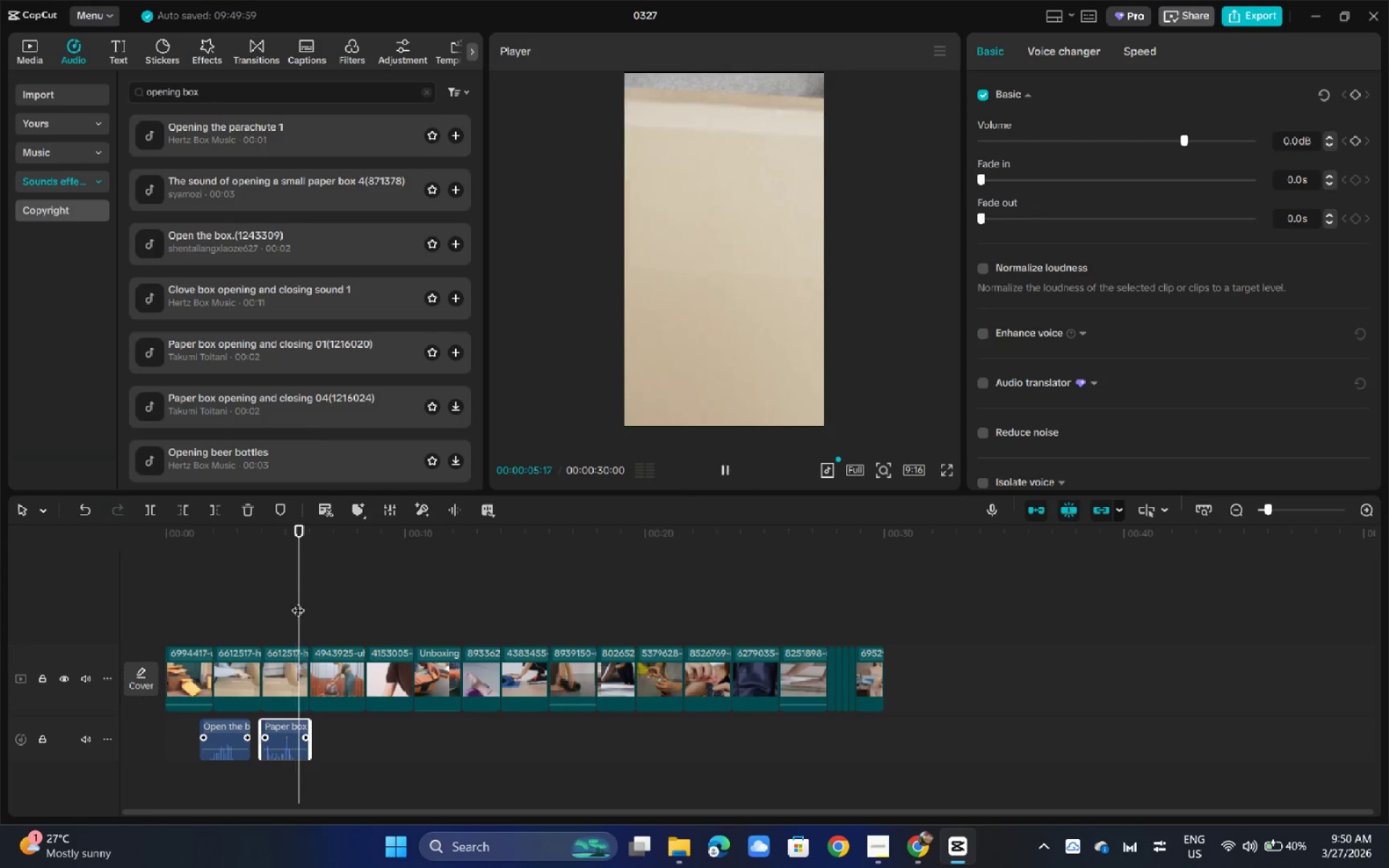 
key(Space)
 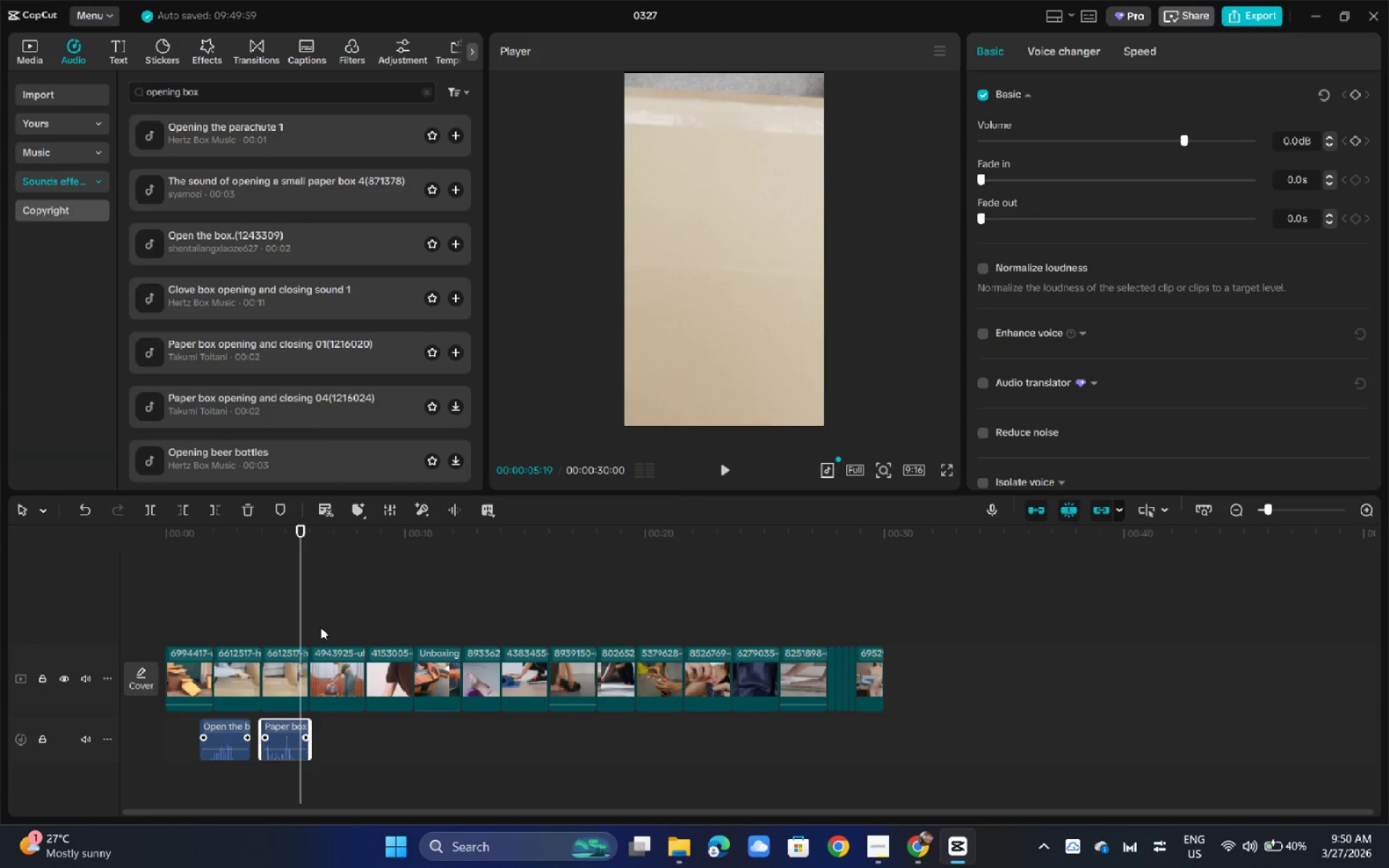 
key(Space)
 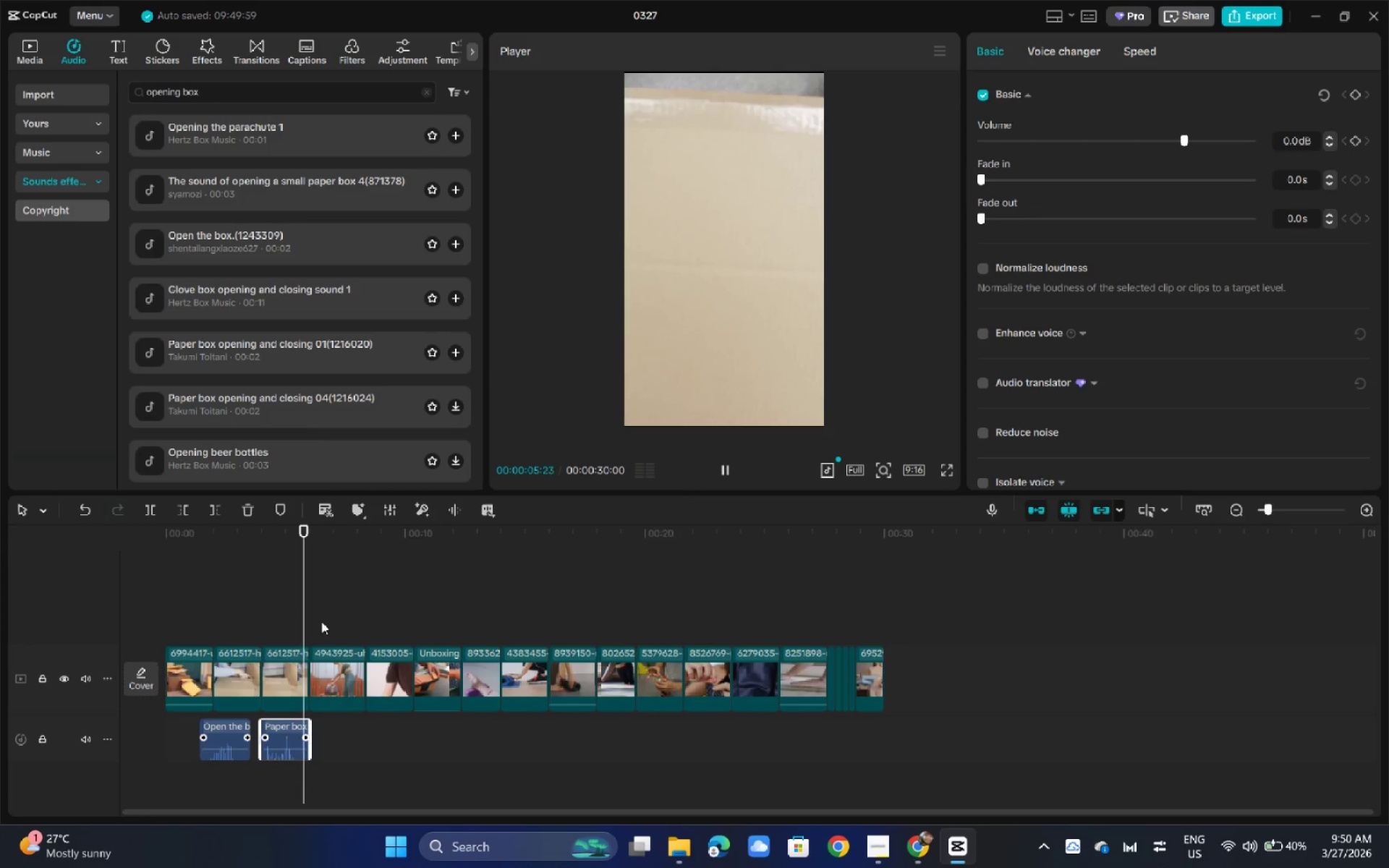 
key(Space)
 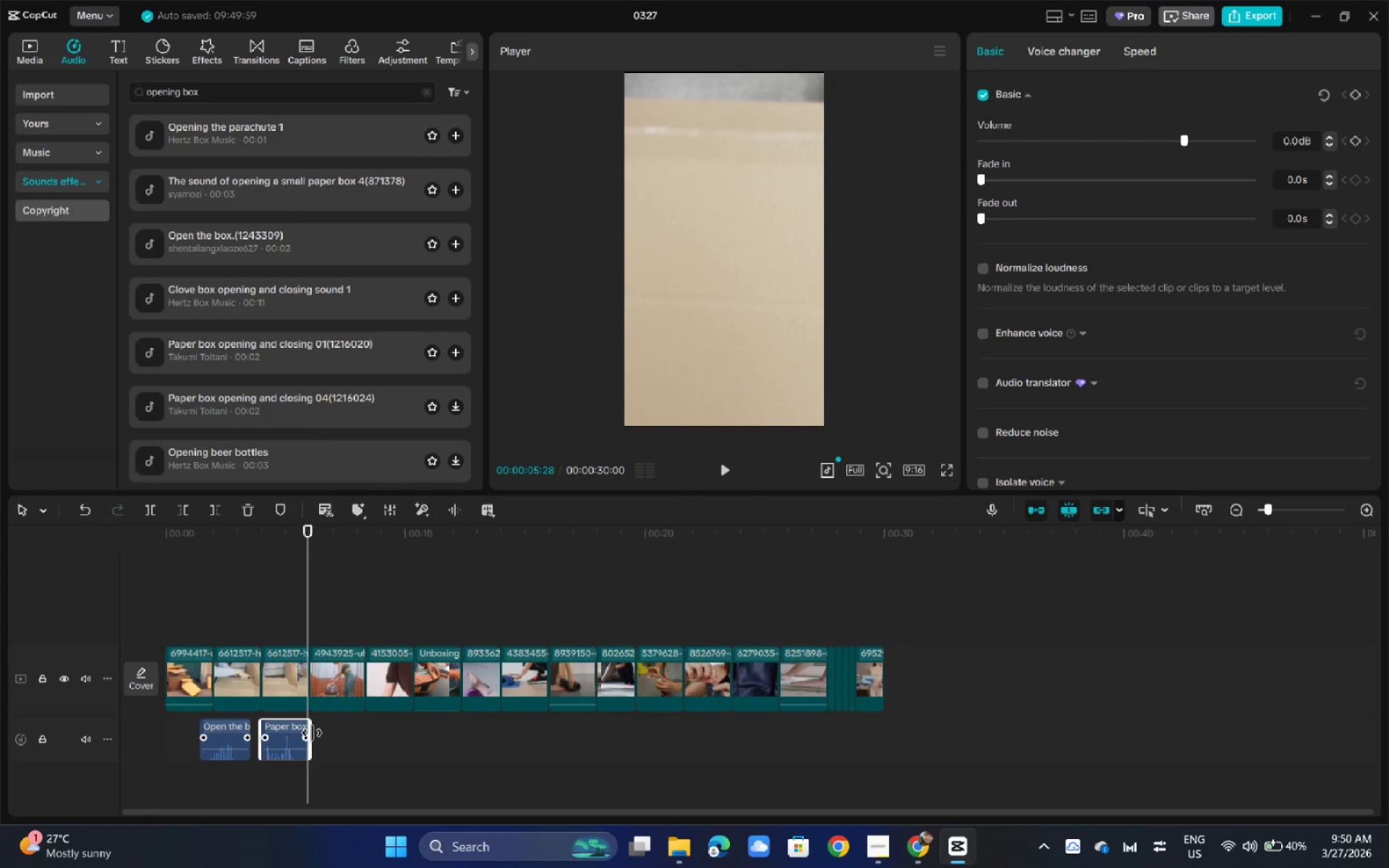 
left_click_drag(start_coordinate=[312, 733], to_coordinate=[301, 733])
 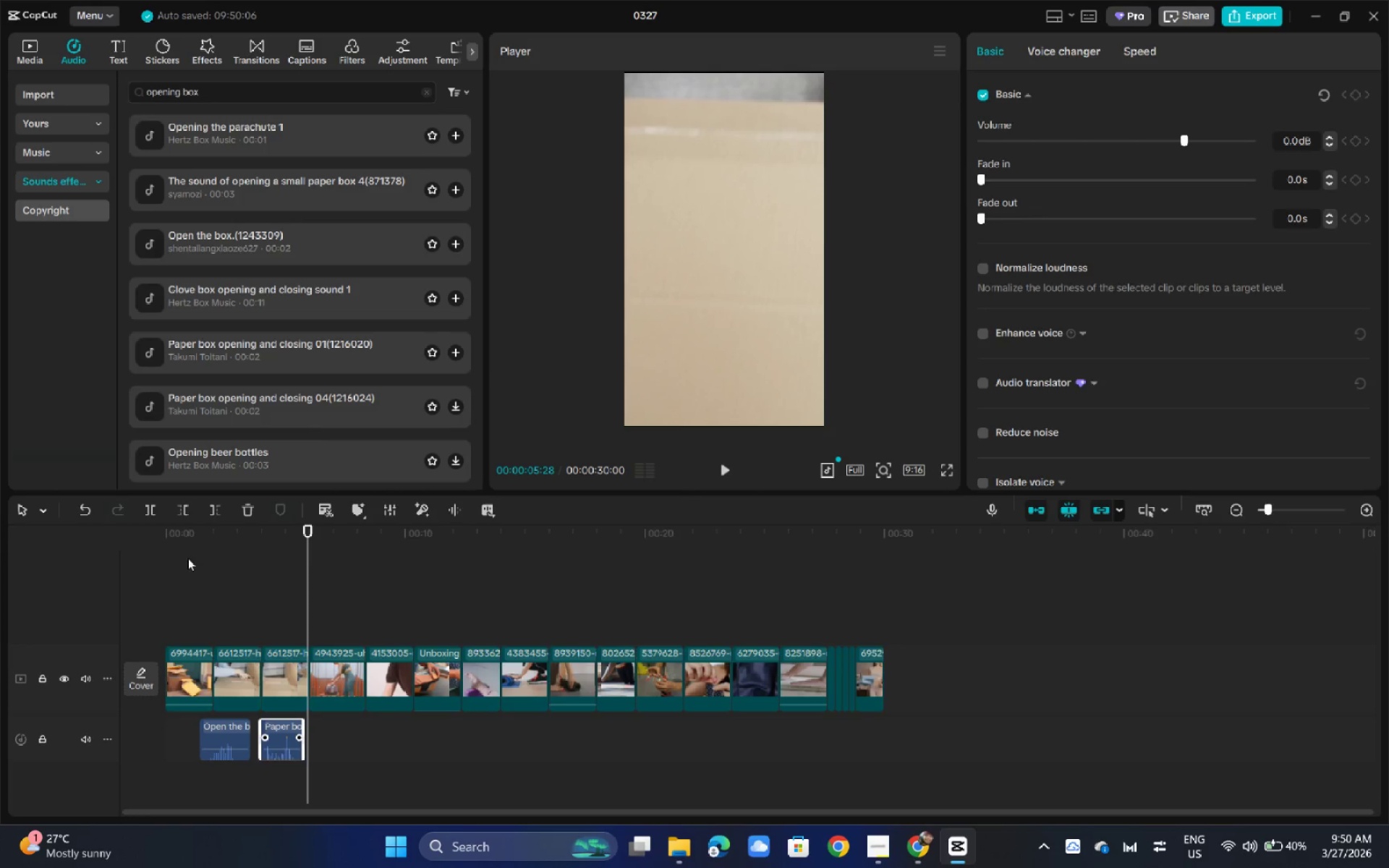 
key(Space)
 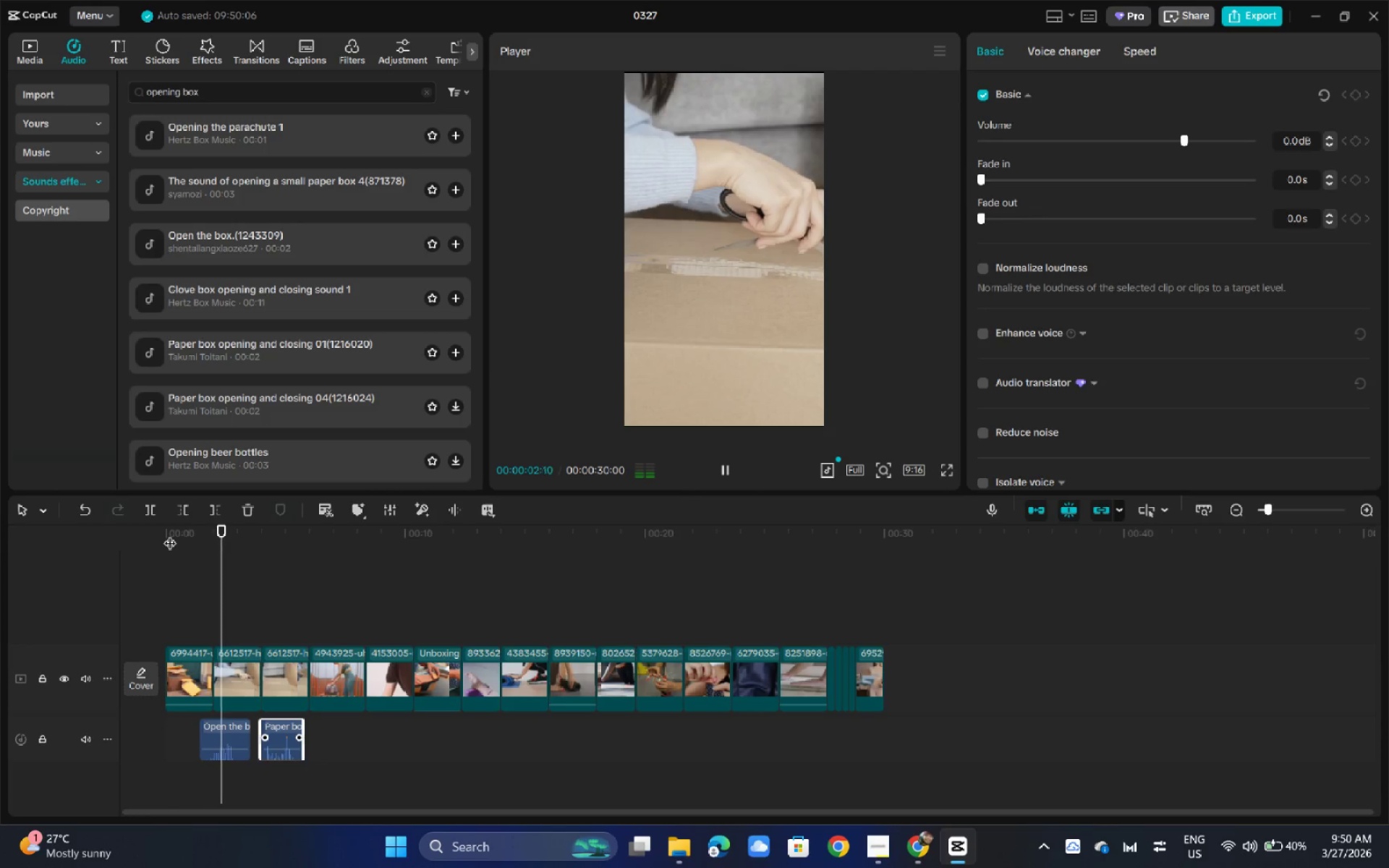 
key(Space)
 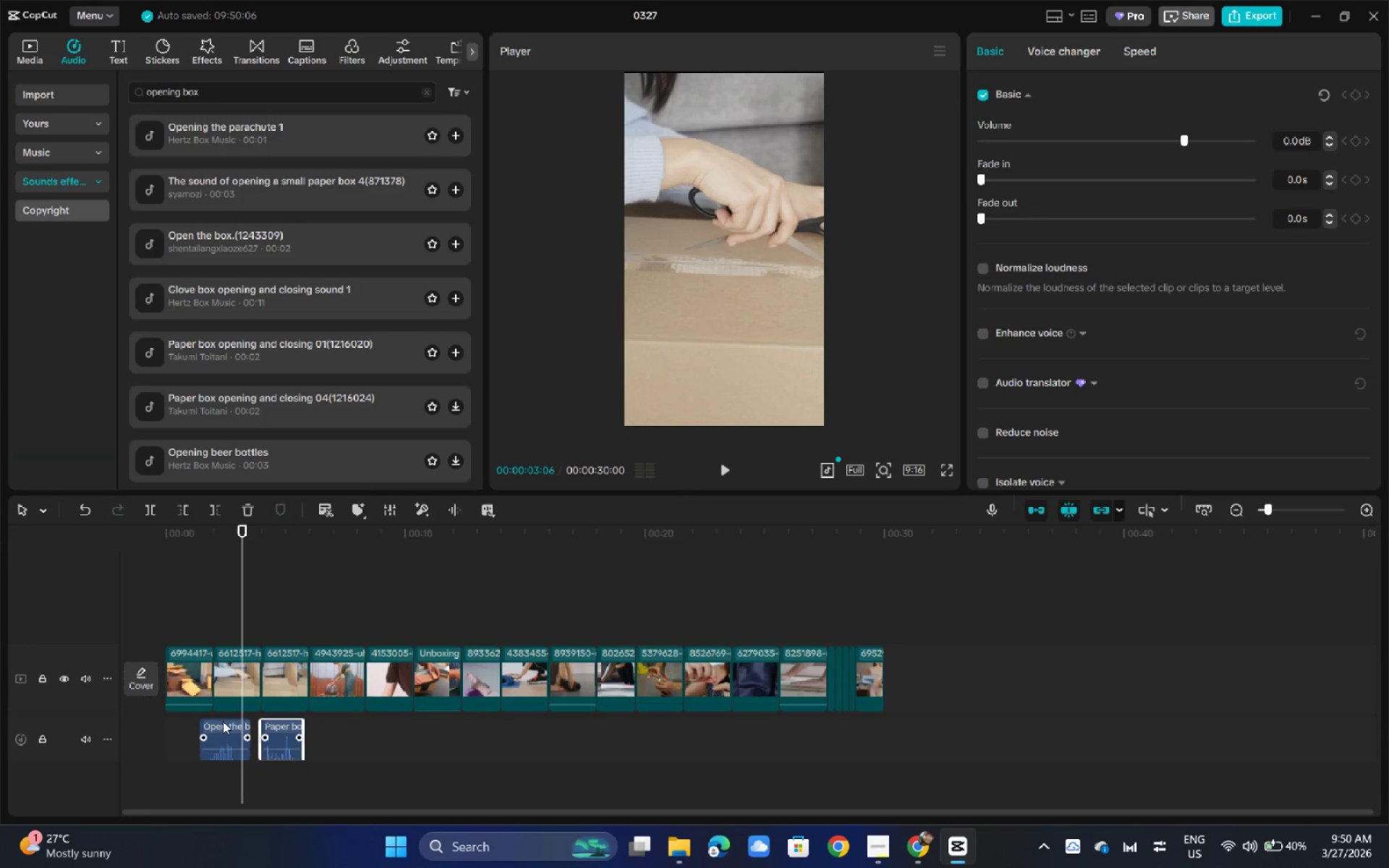 
left_click([224, 733])
 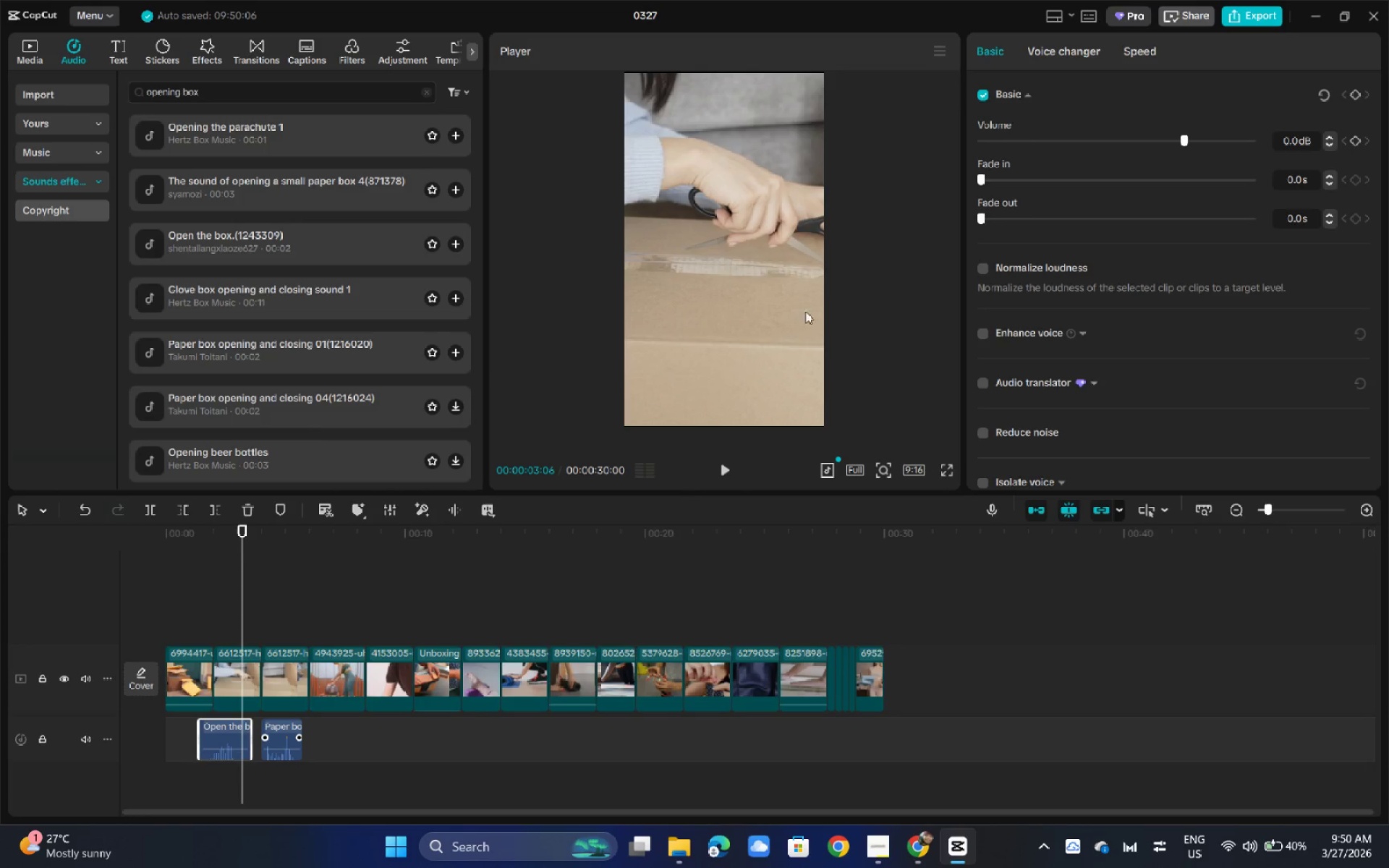 
left_click([1148, 56])
 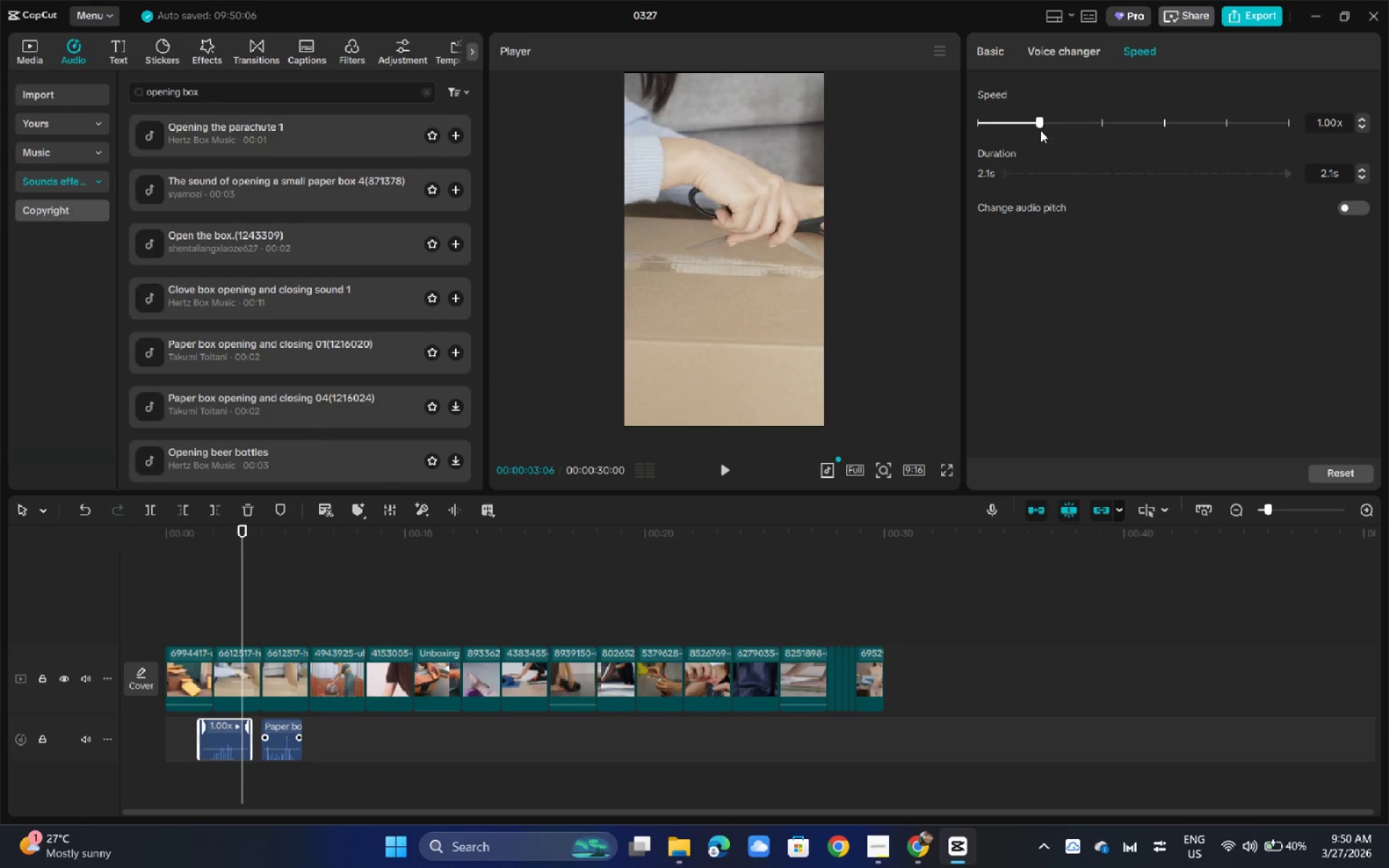 
left_click_drag(start_coordinate=[1051, 122], to_coordinate=[993, 124])
 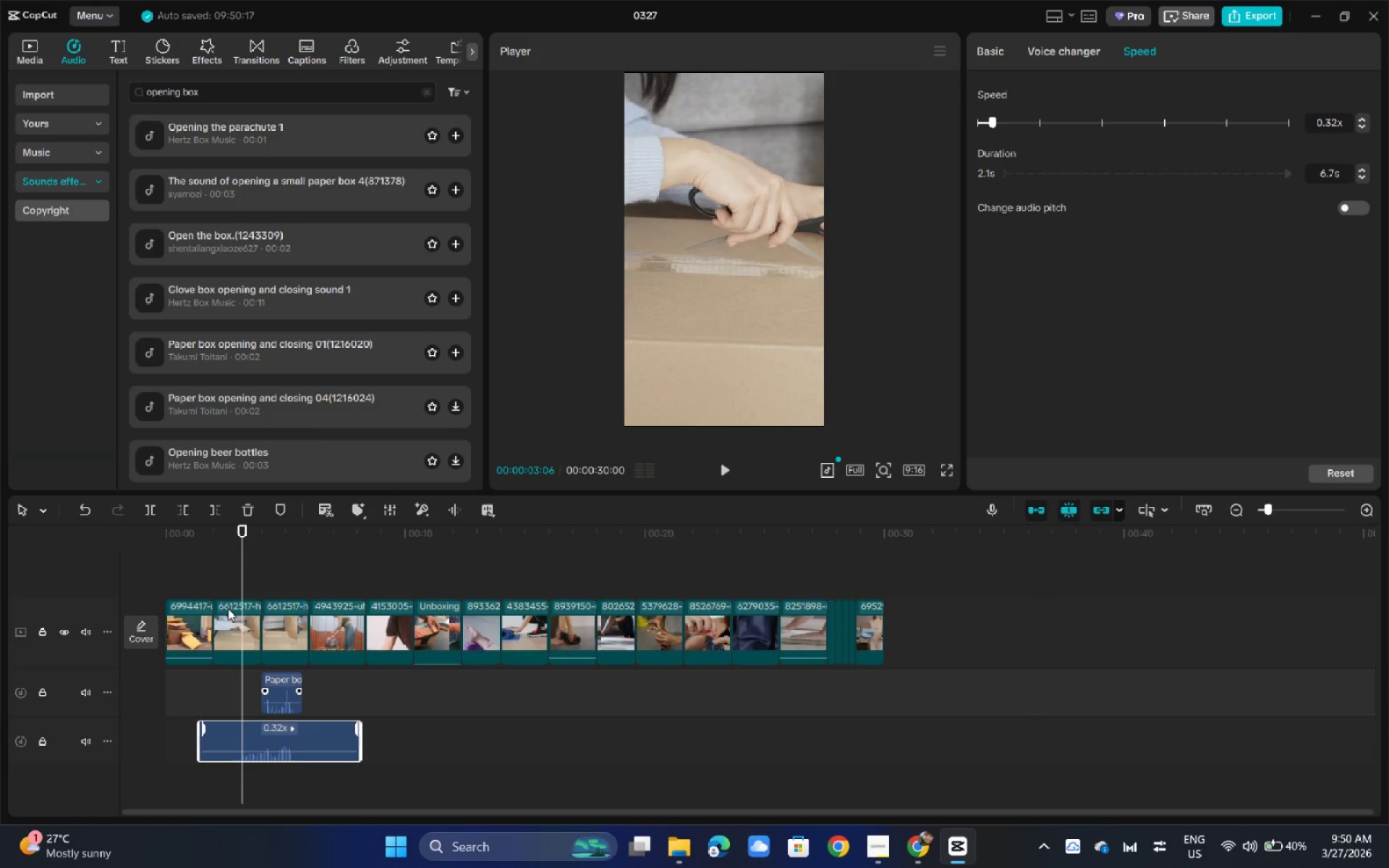 
left_click_drag(start_coordinate=[209, 537], to_coordinate=[199, 540])
 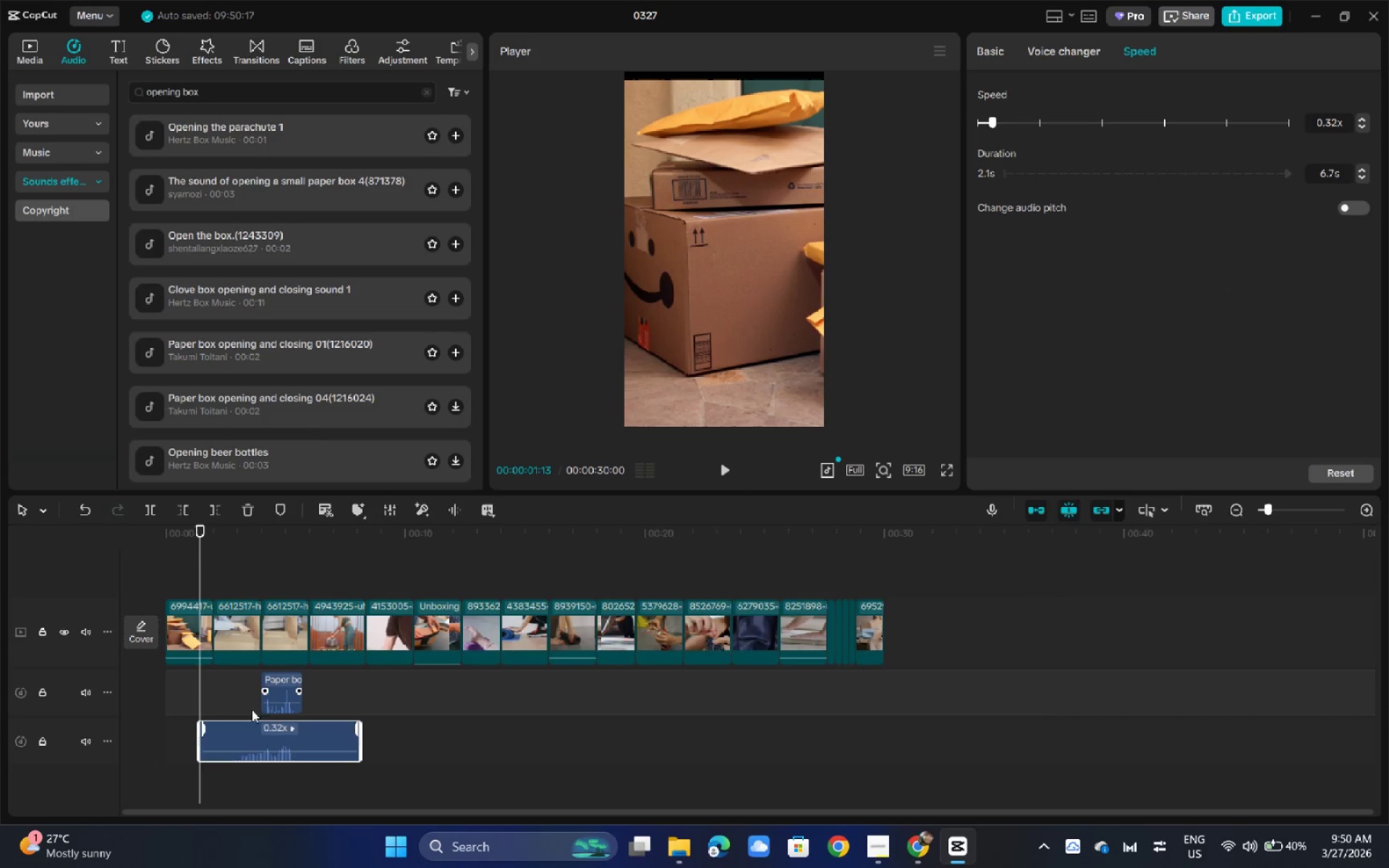 
left_click_drag(start_coordinate=[252, 733], to_coordinate=[223, 735])
 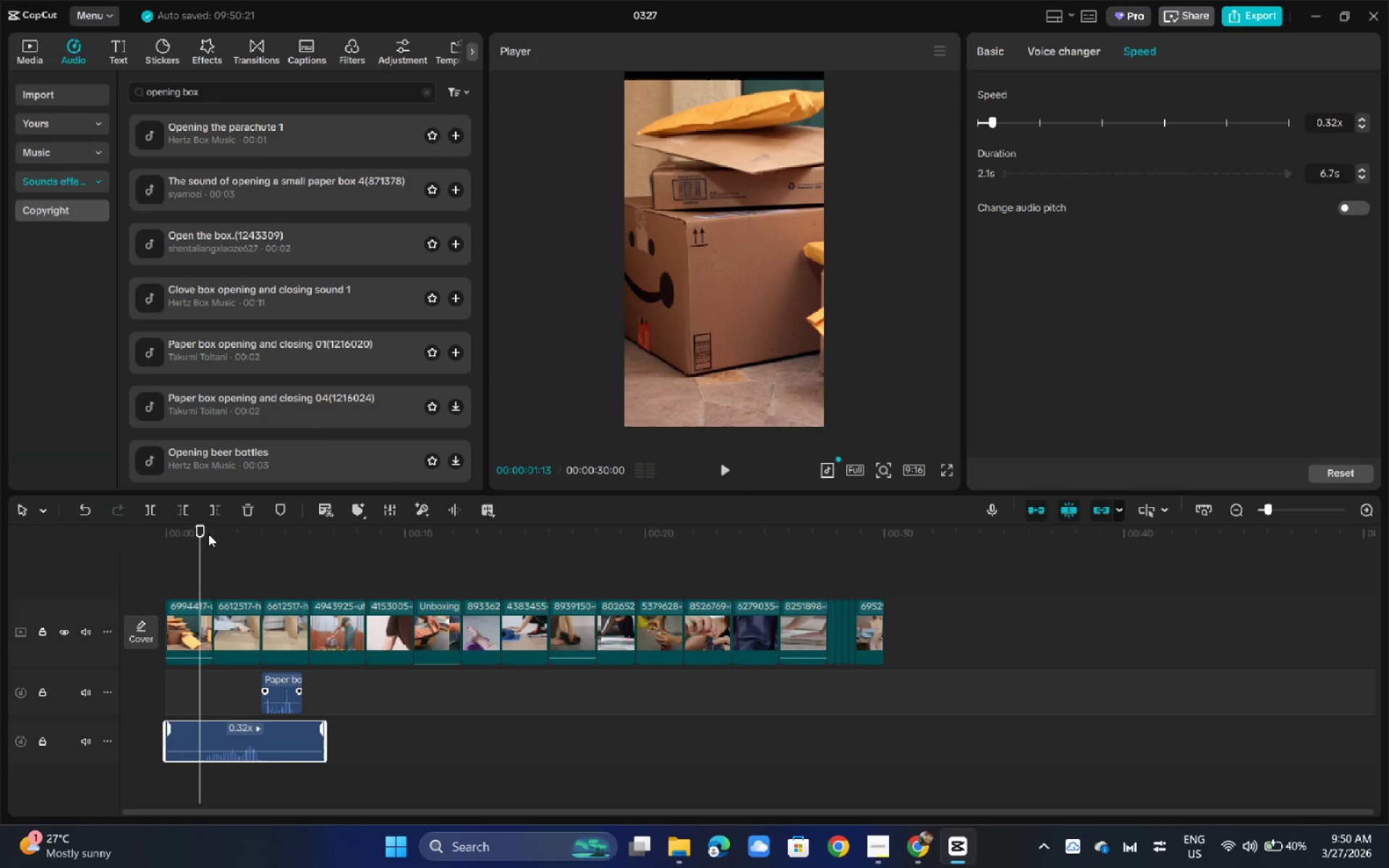 
left_click([203, 534])
 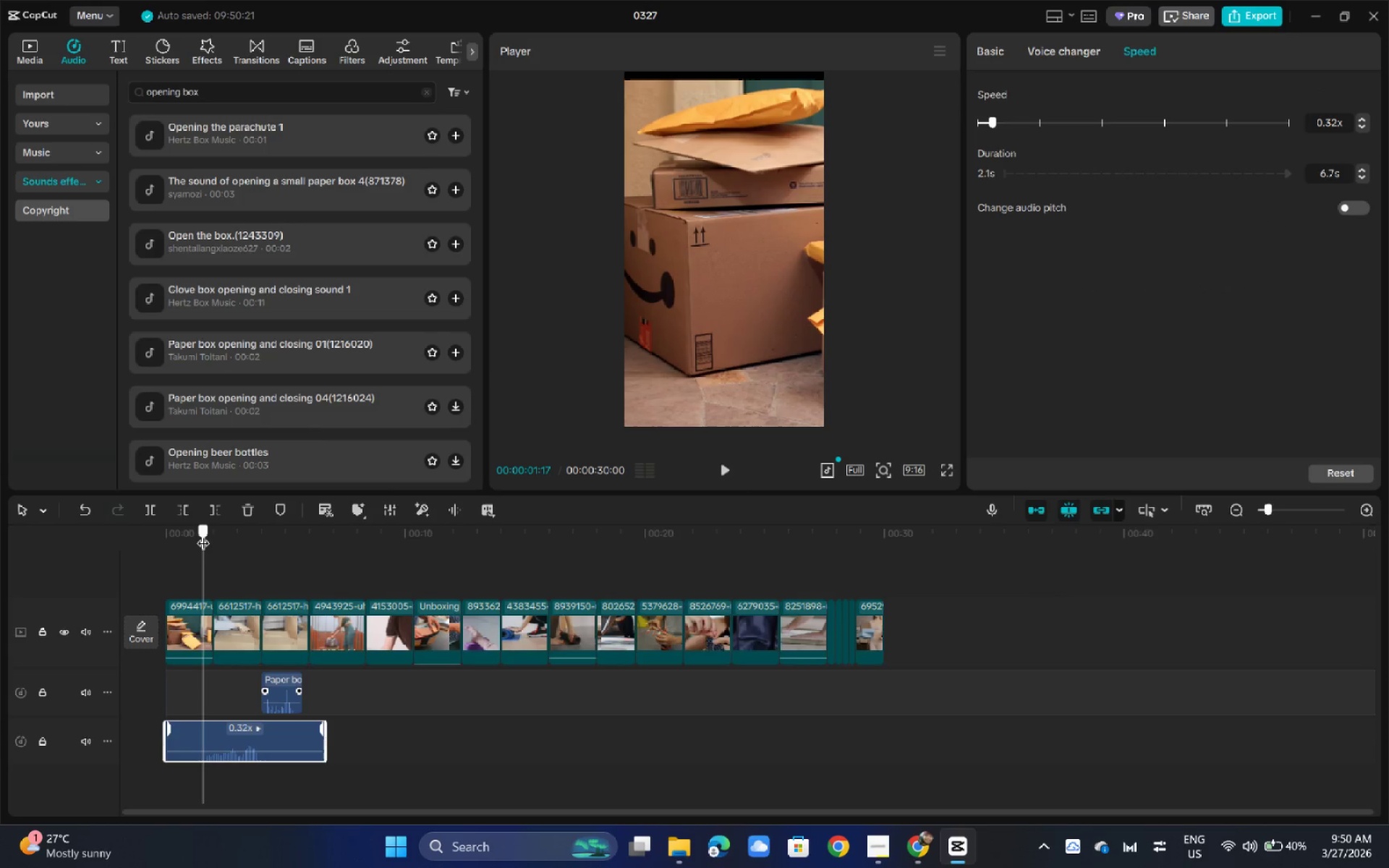 
key(Space)
 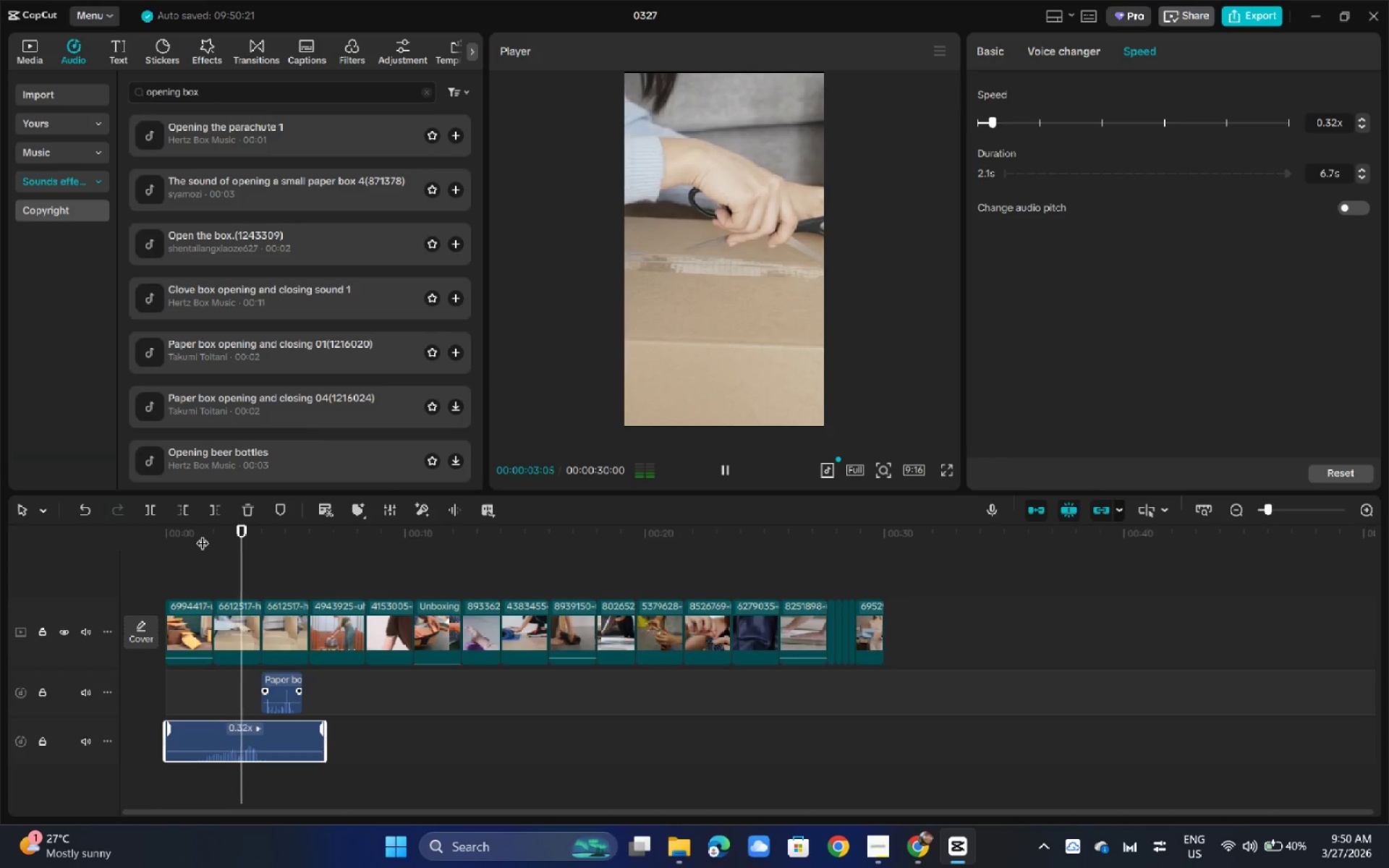 
key(Space)
 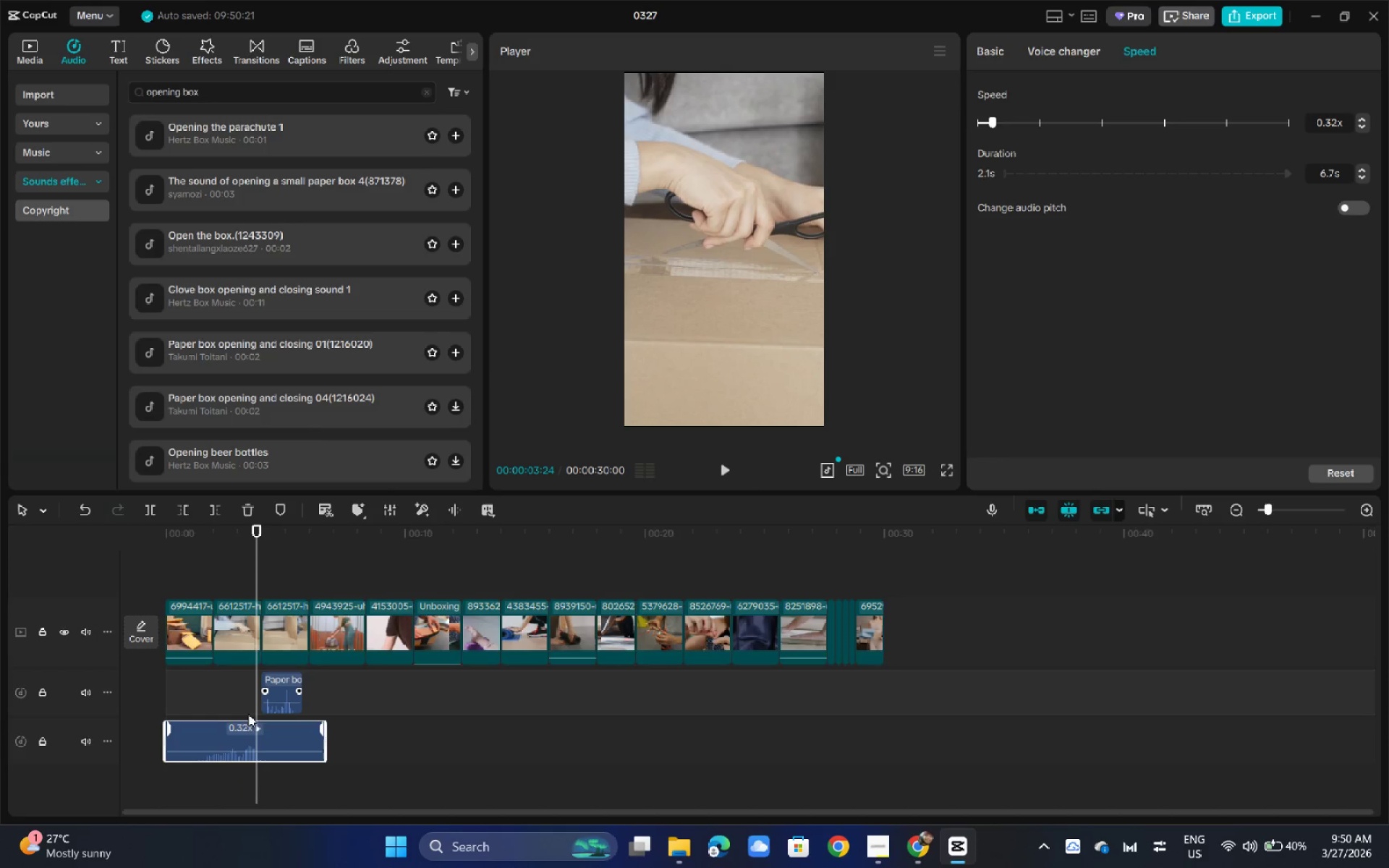 
key(Control+Z)
 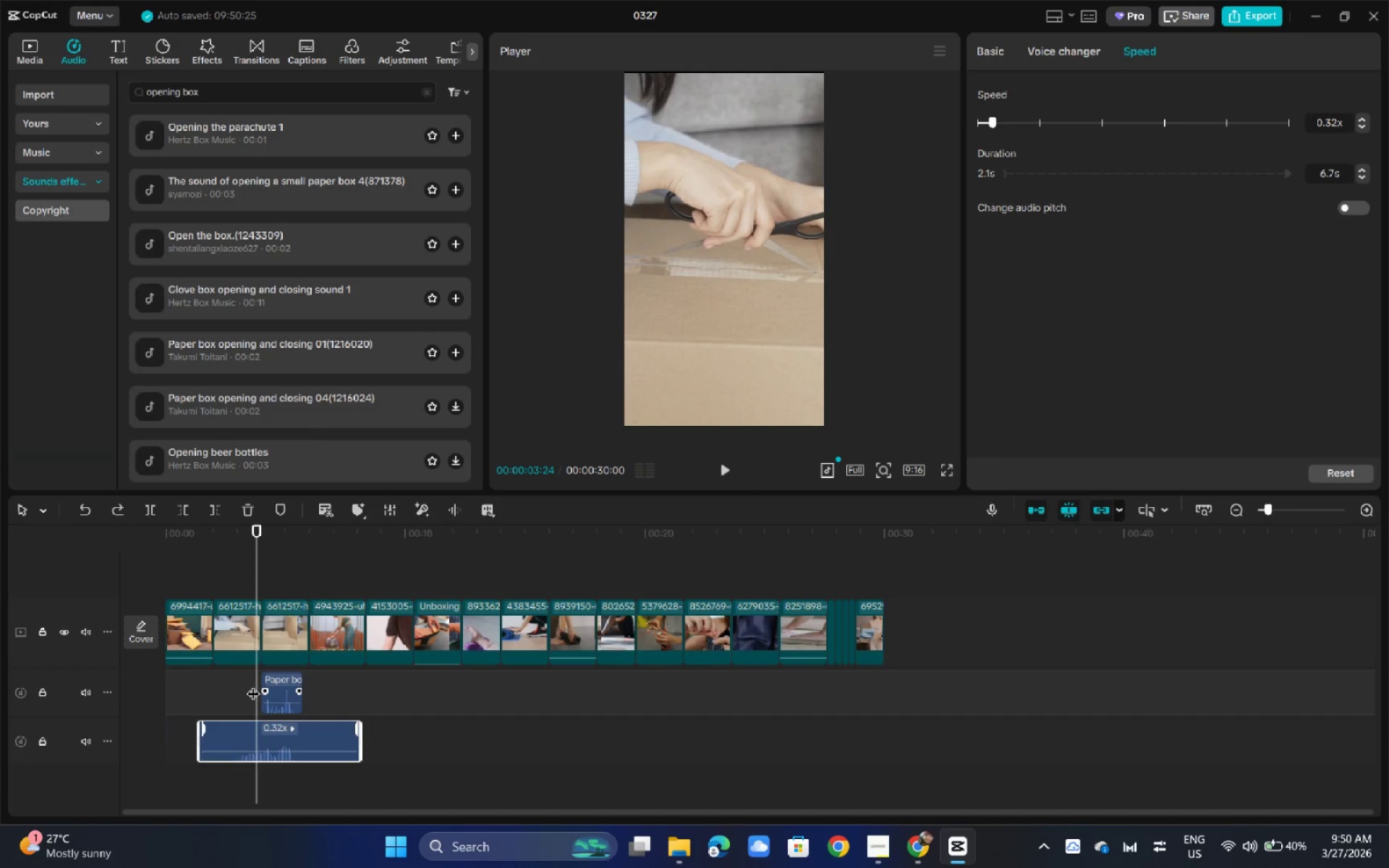 
key(Control+Z)
 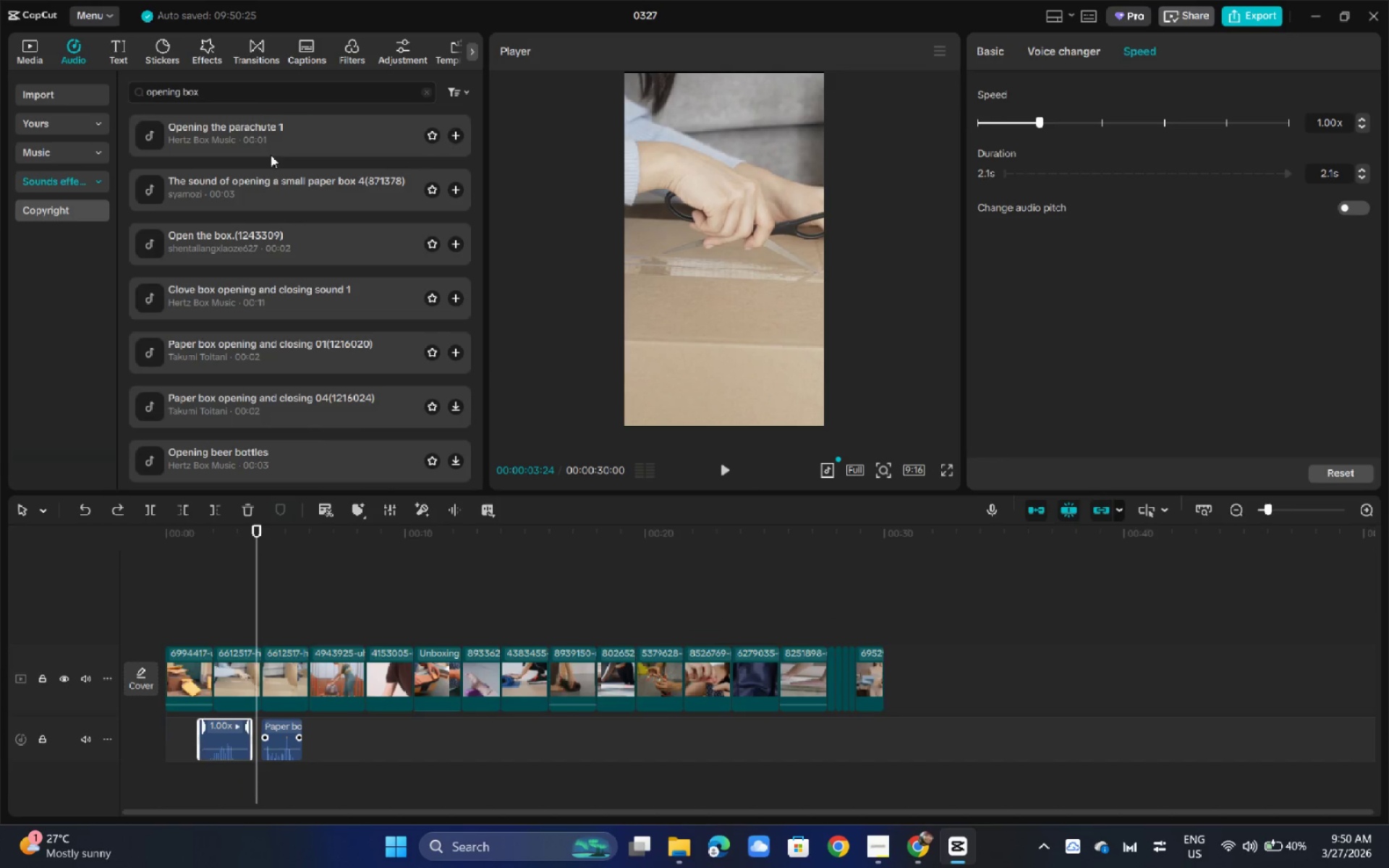 
left_click_drag(start_coordinate=[238, 100], to_coordinate=[103, 98])
 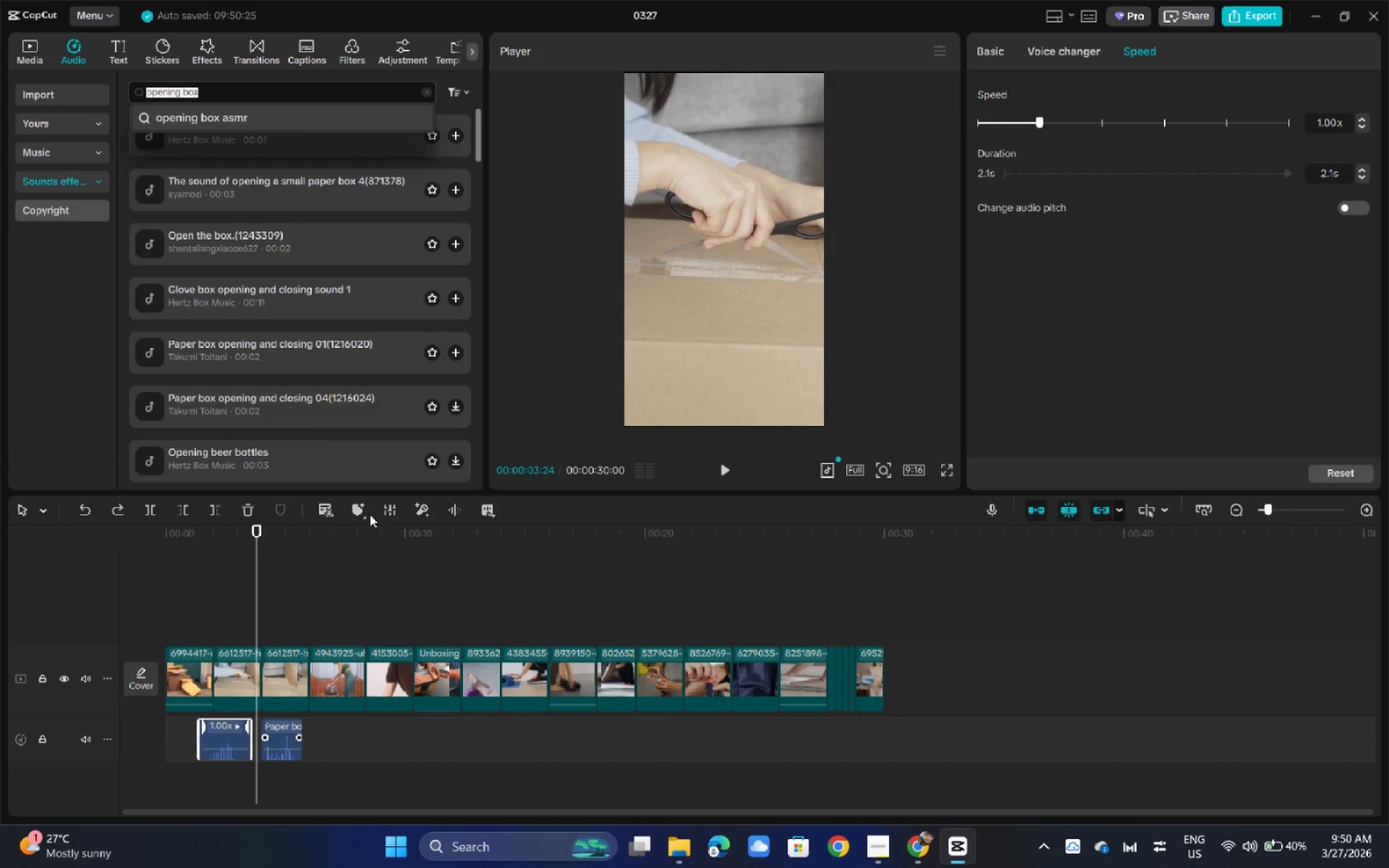 
key(Space)
 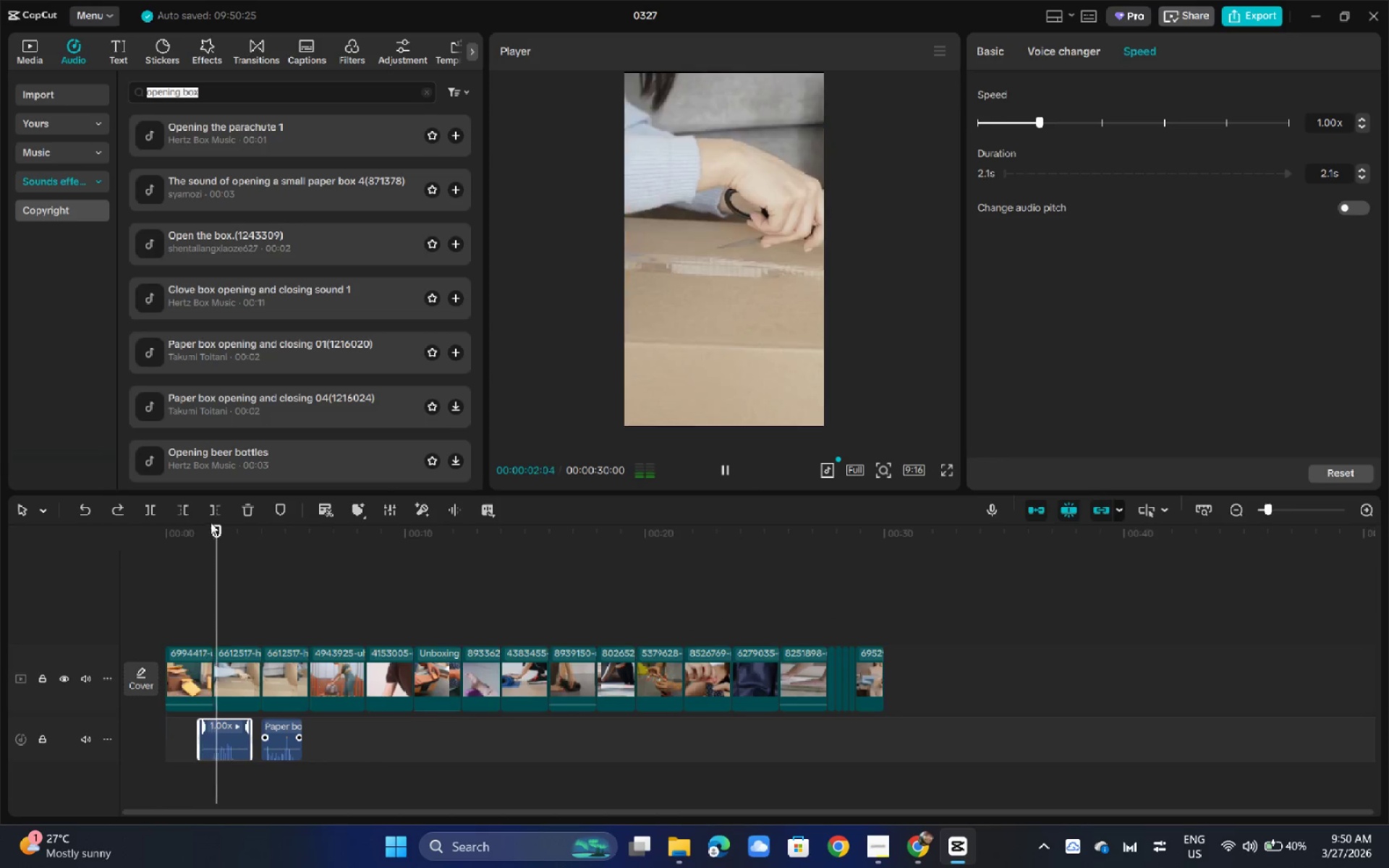 
key(Space)
 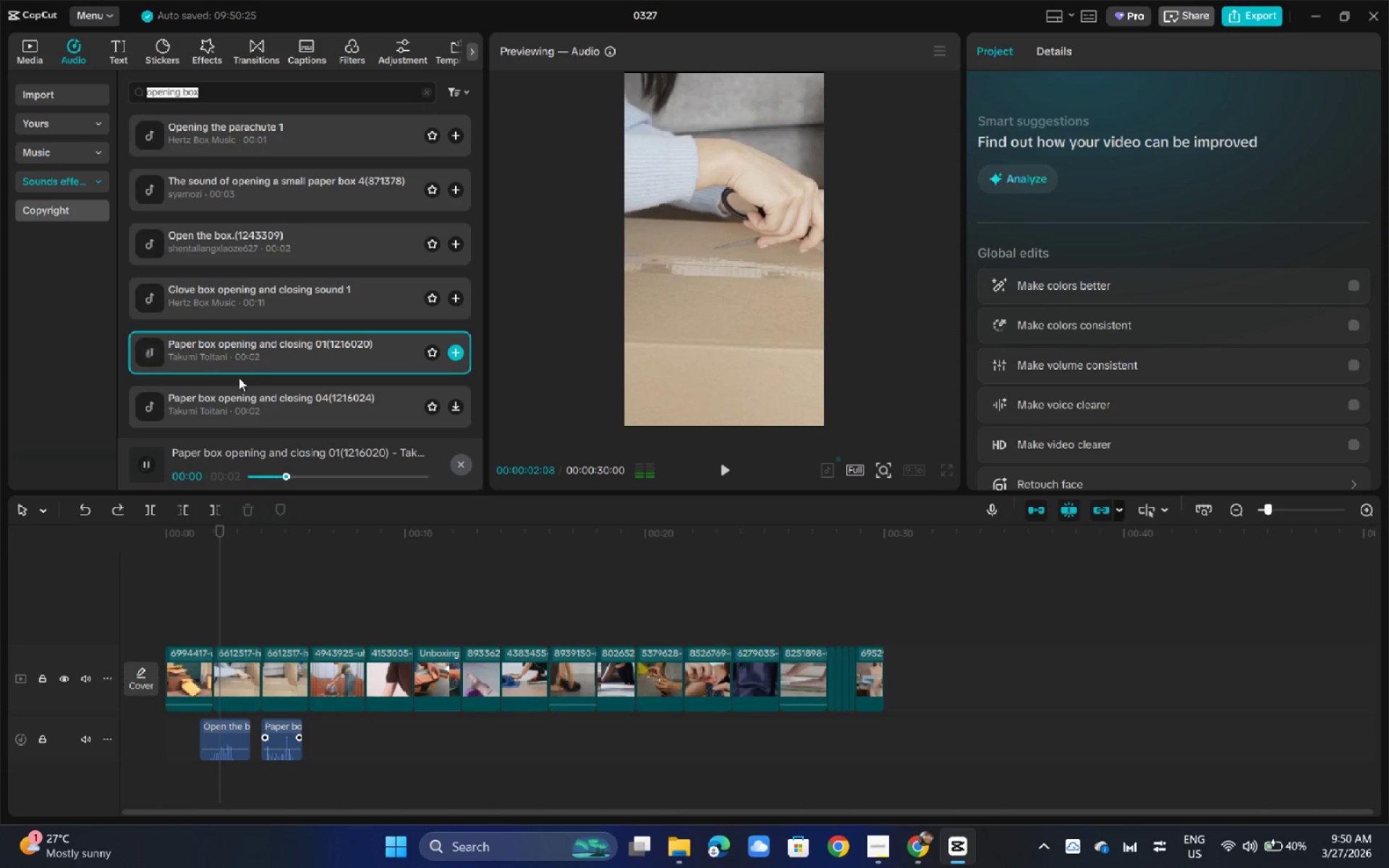 
left_click([248, 403])
 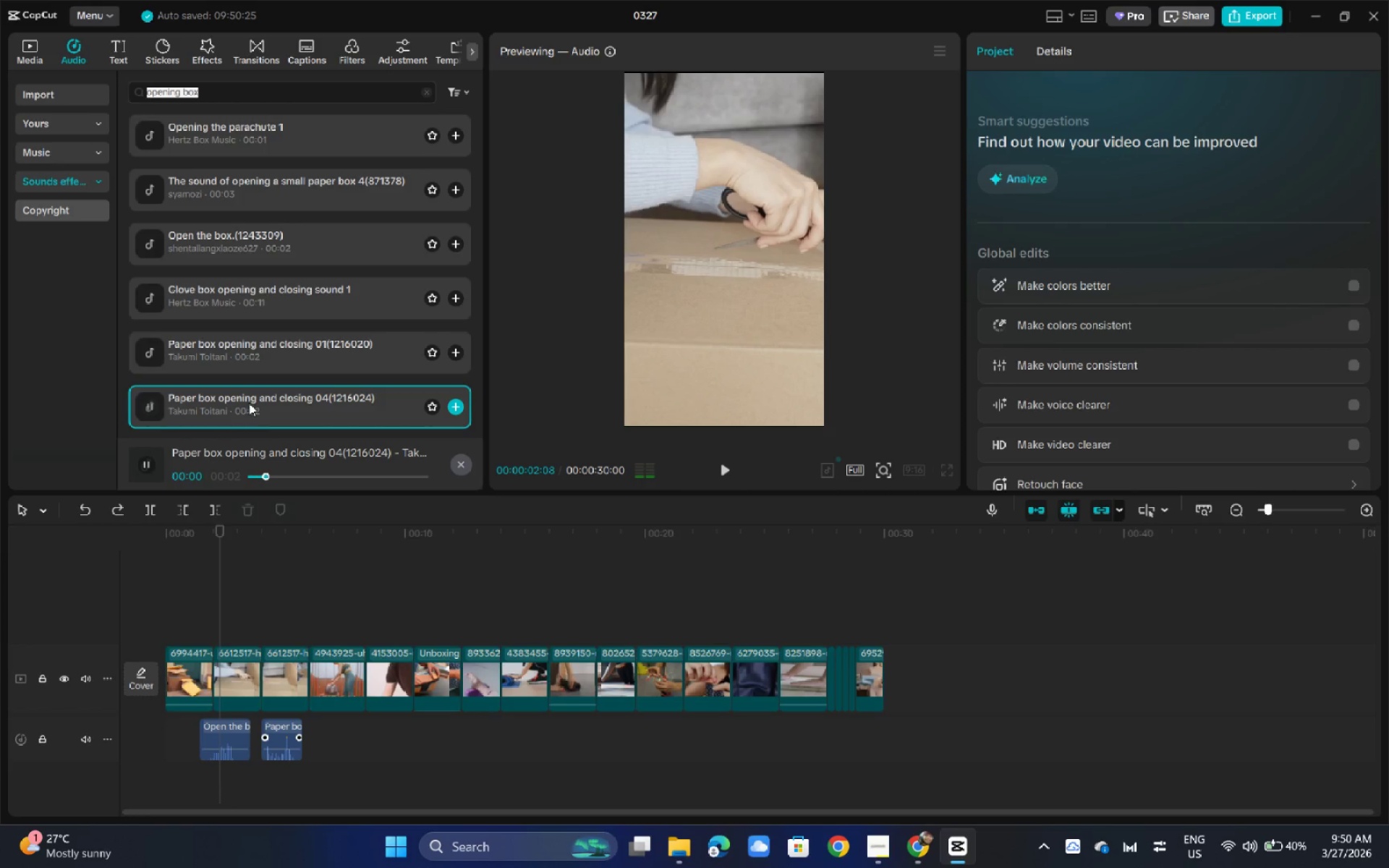 
scroll: coordinate [260, 386], scroll_direction: down, amount: 1.0
 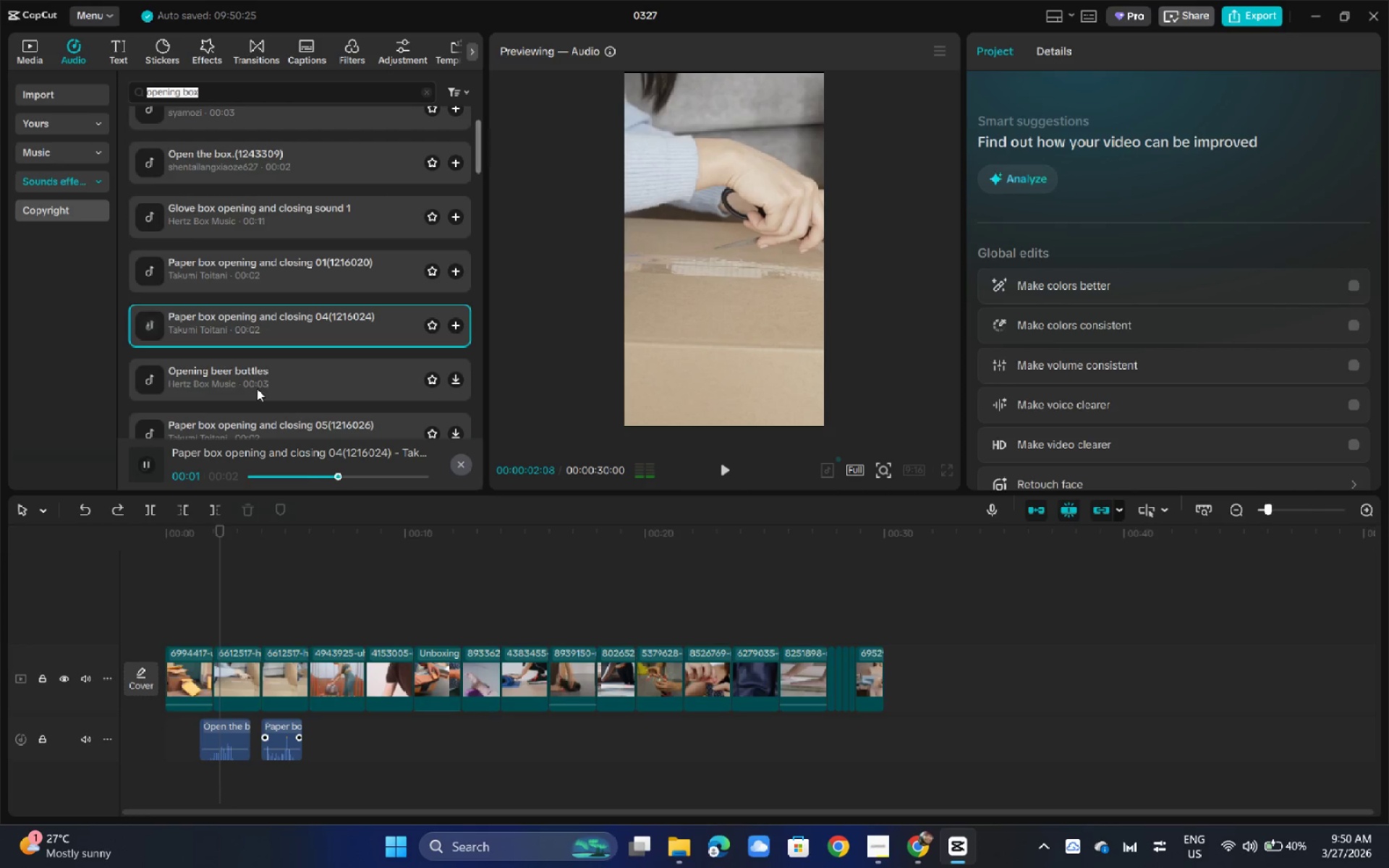 
left_click([257, 388])
 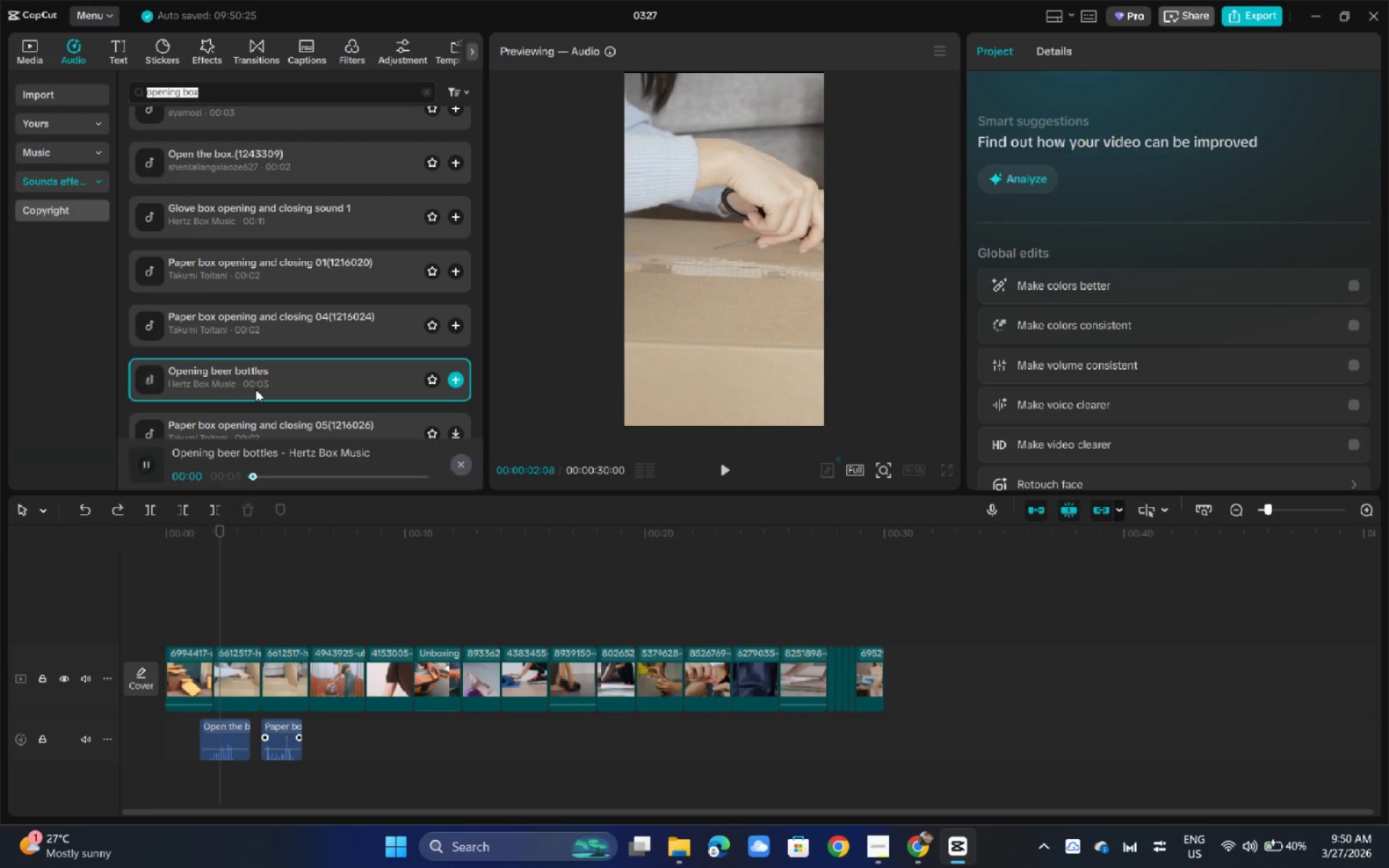 
left_click([257, 379])
 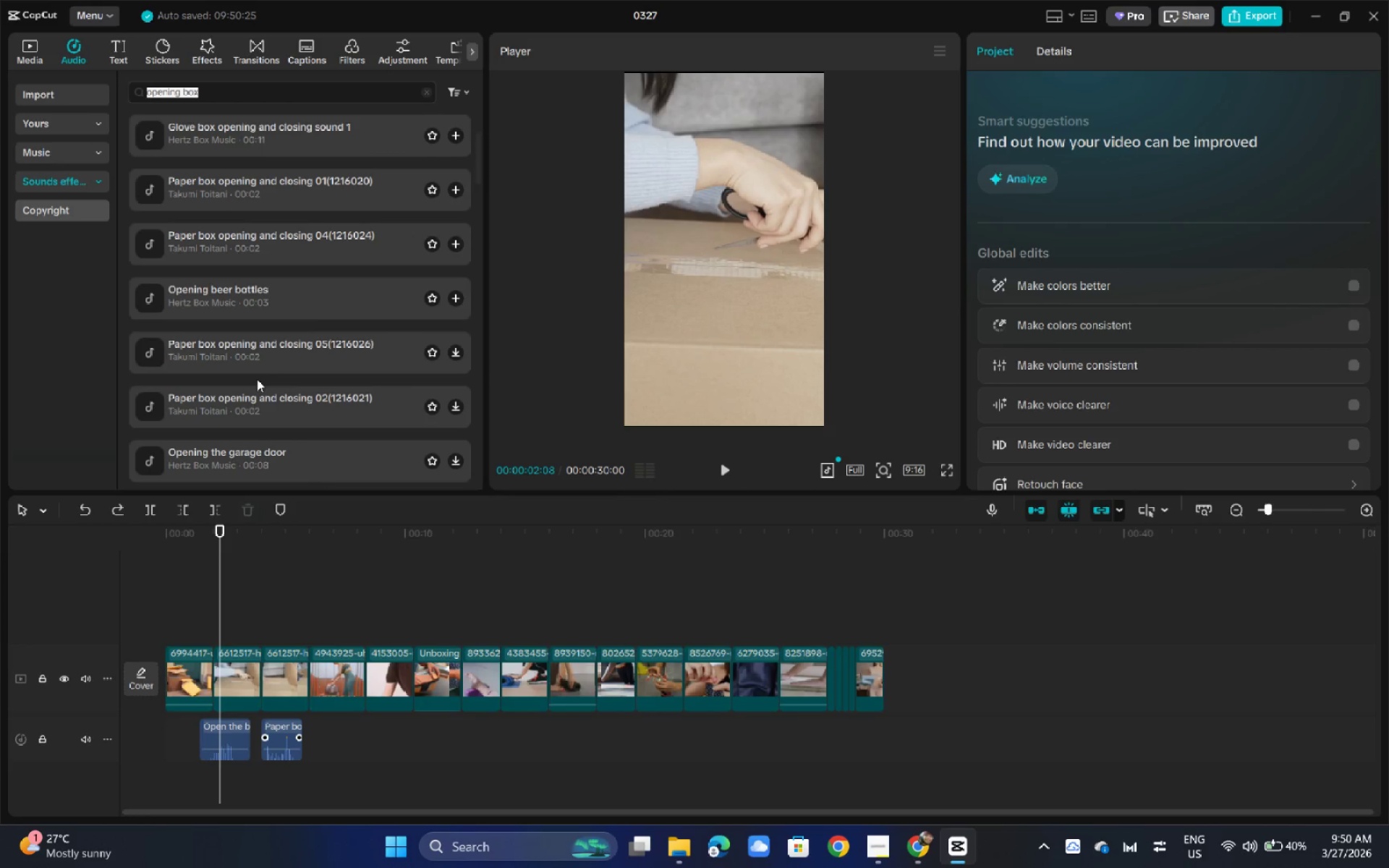 
scroll: coordinate [257, 387], scroll_direction: down, amount: 1.0
 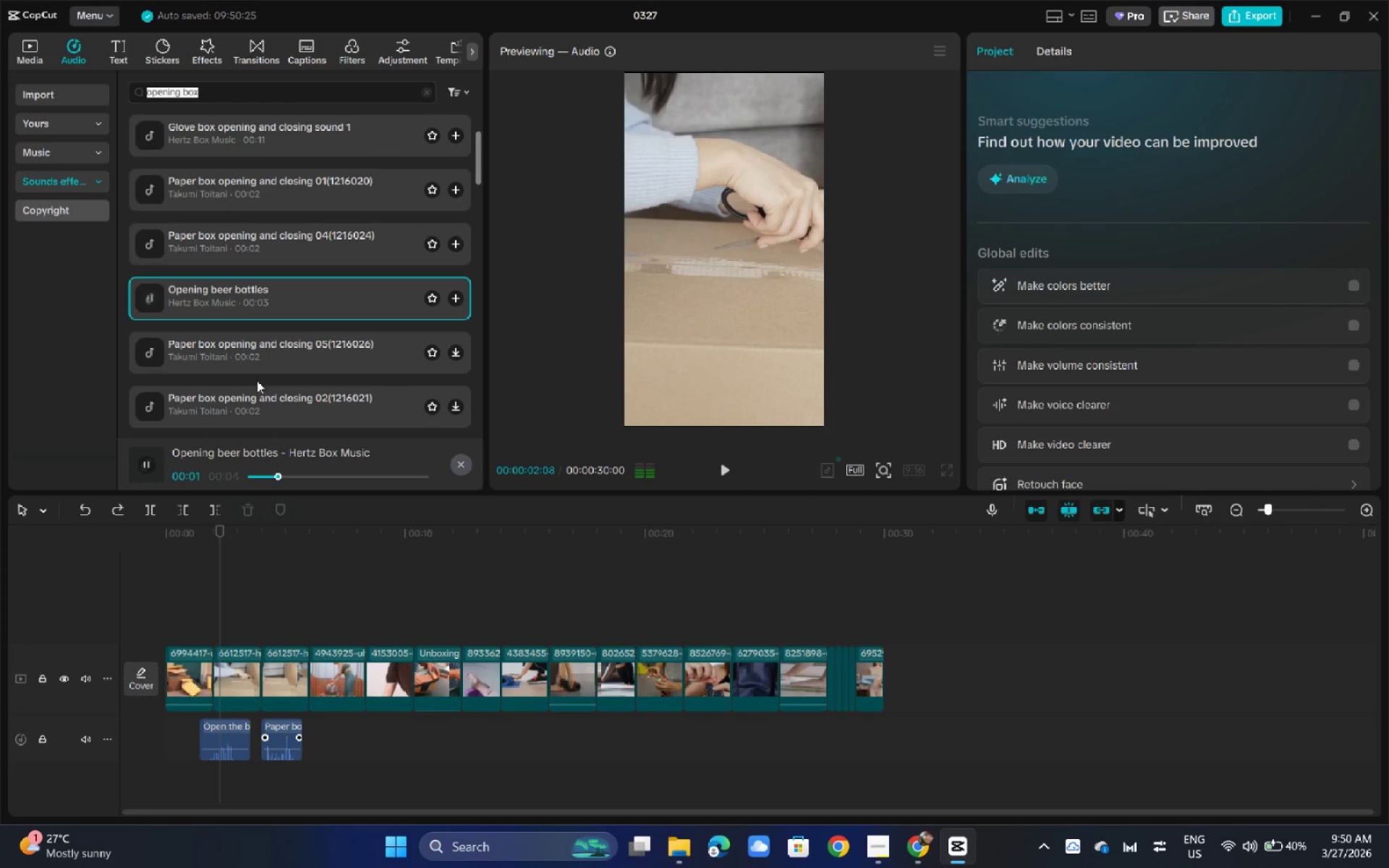 
left_click([257, 379])
 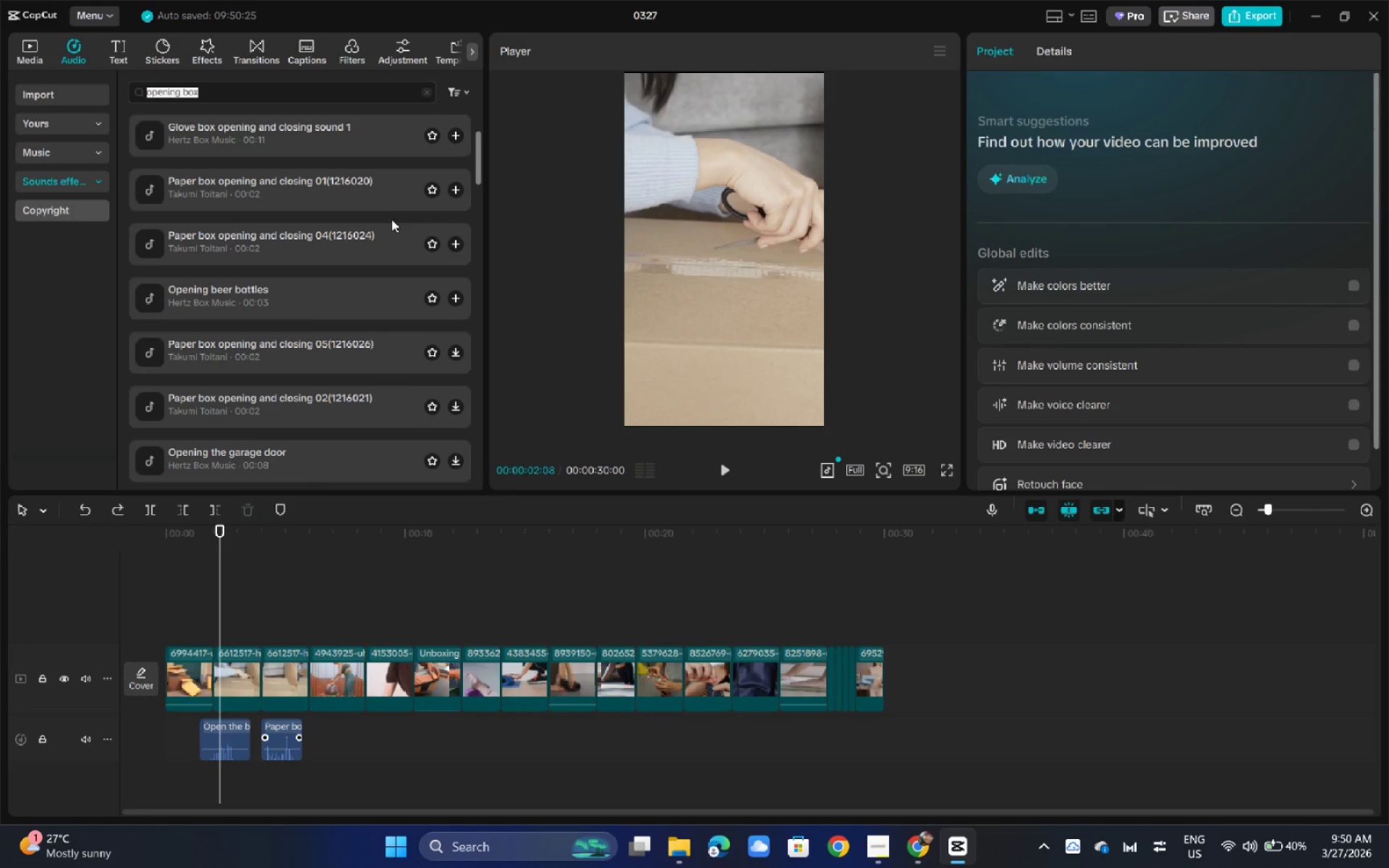 
double_click([208, 98])
 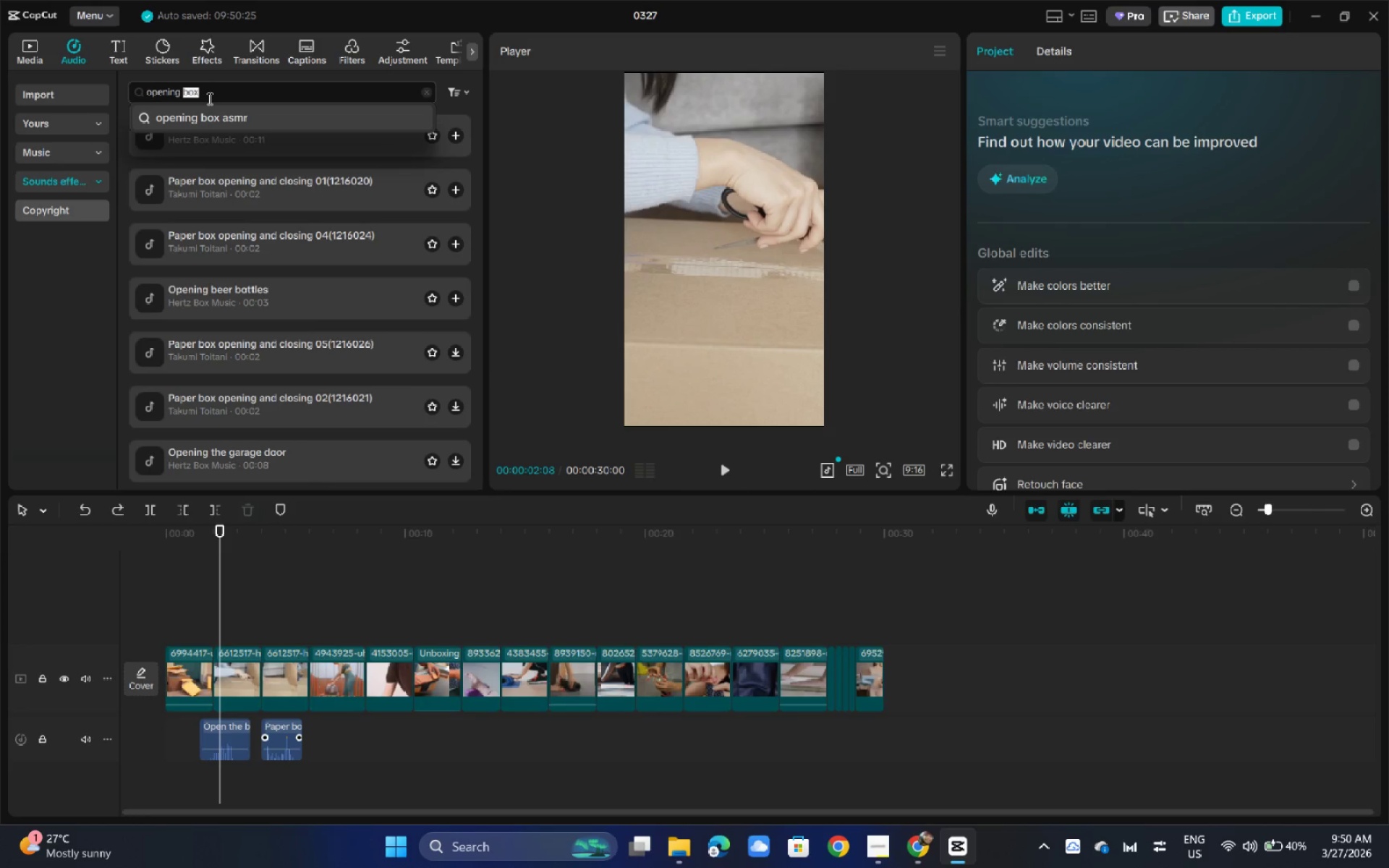 
triple_click([208, 98])
 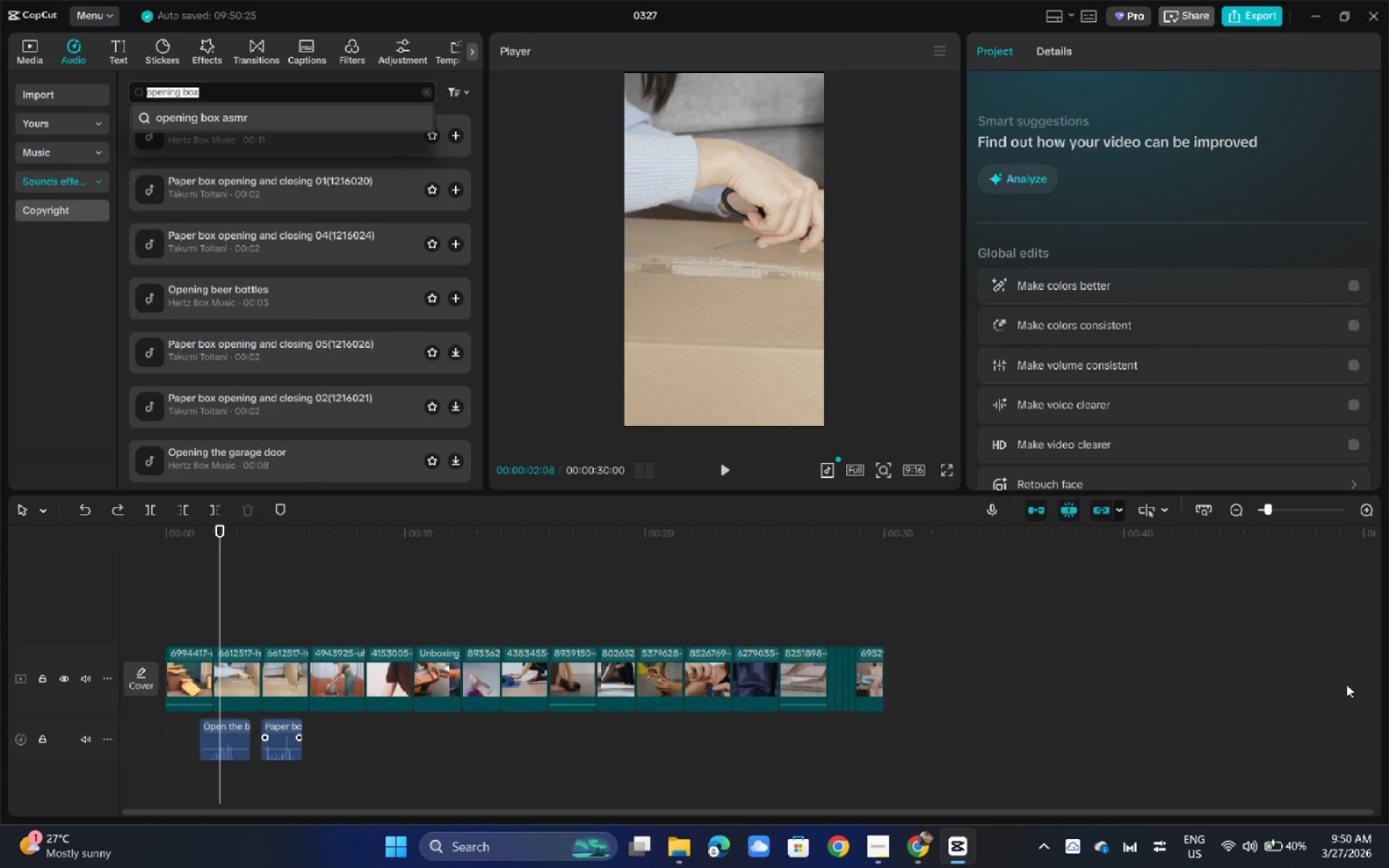 
type(scatch )
 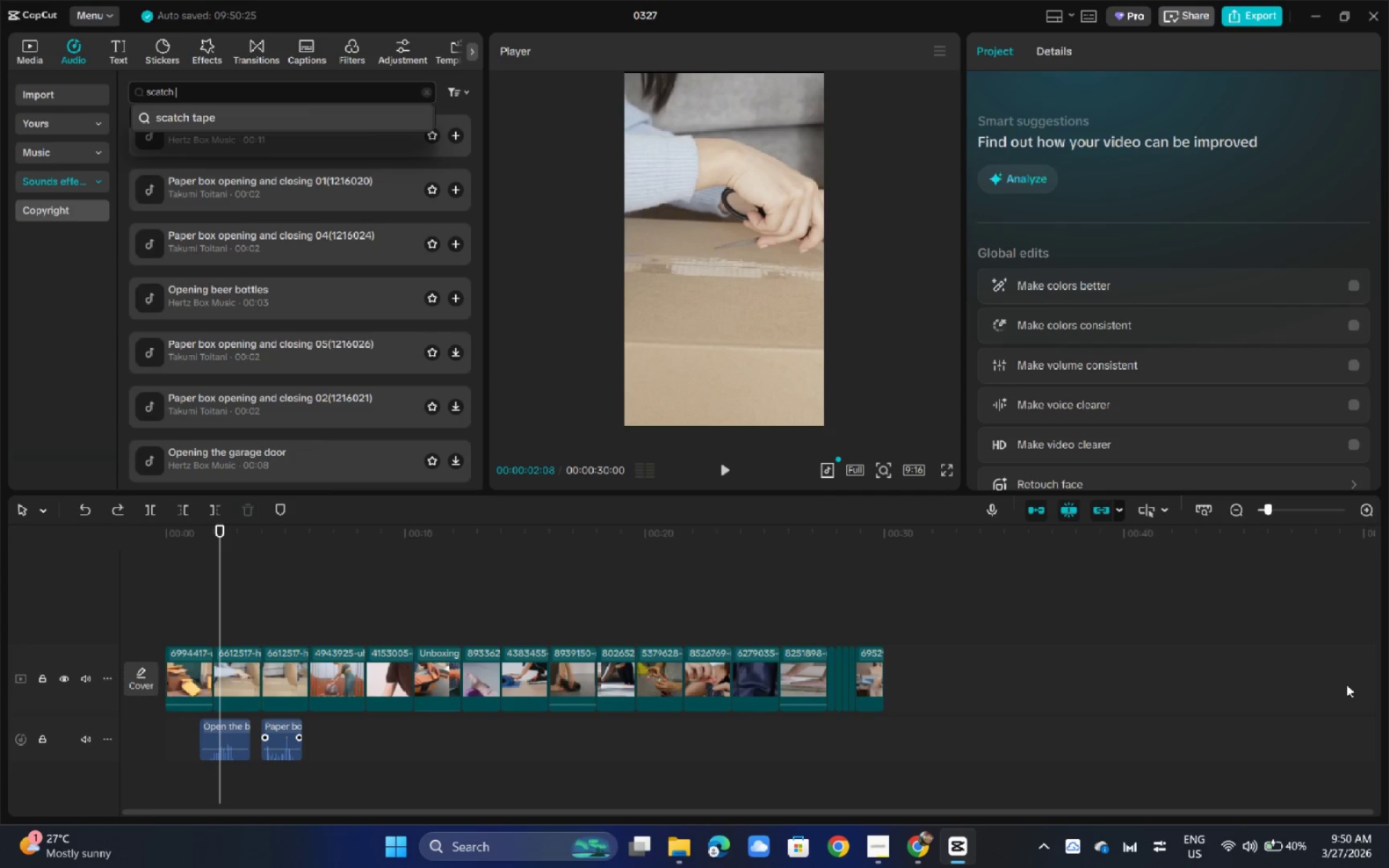 
key(Enter)
 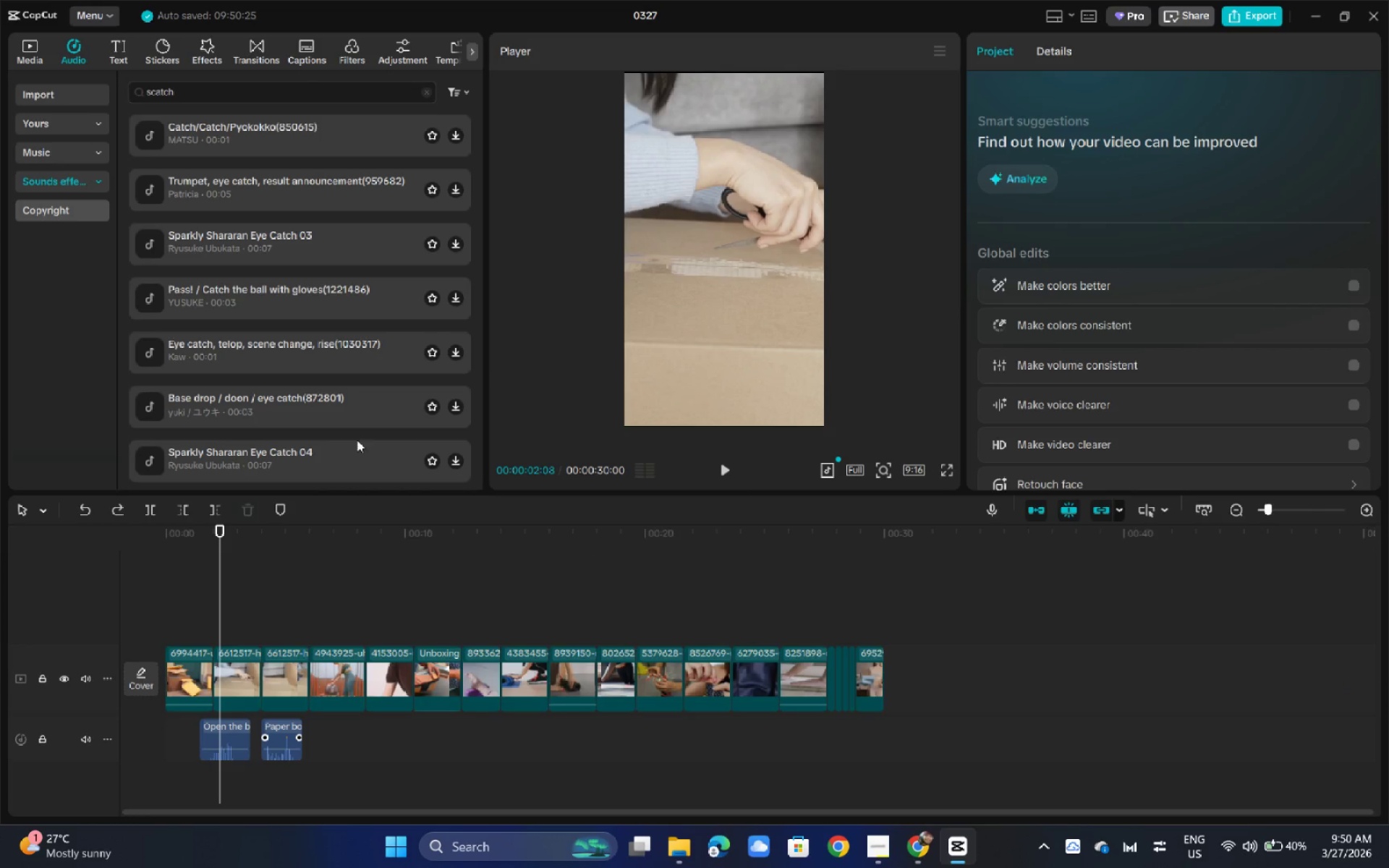 
left_click([218, 100])
 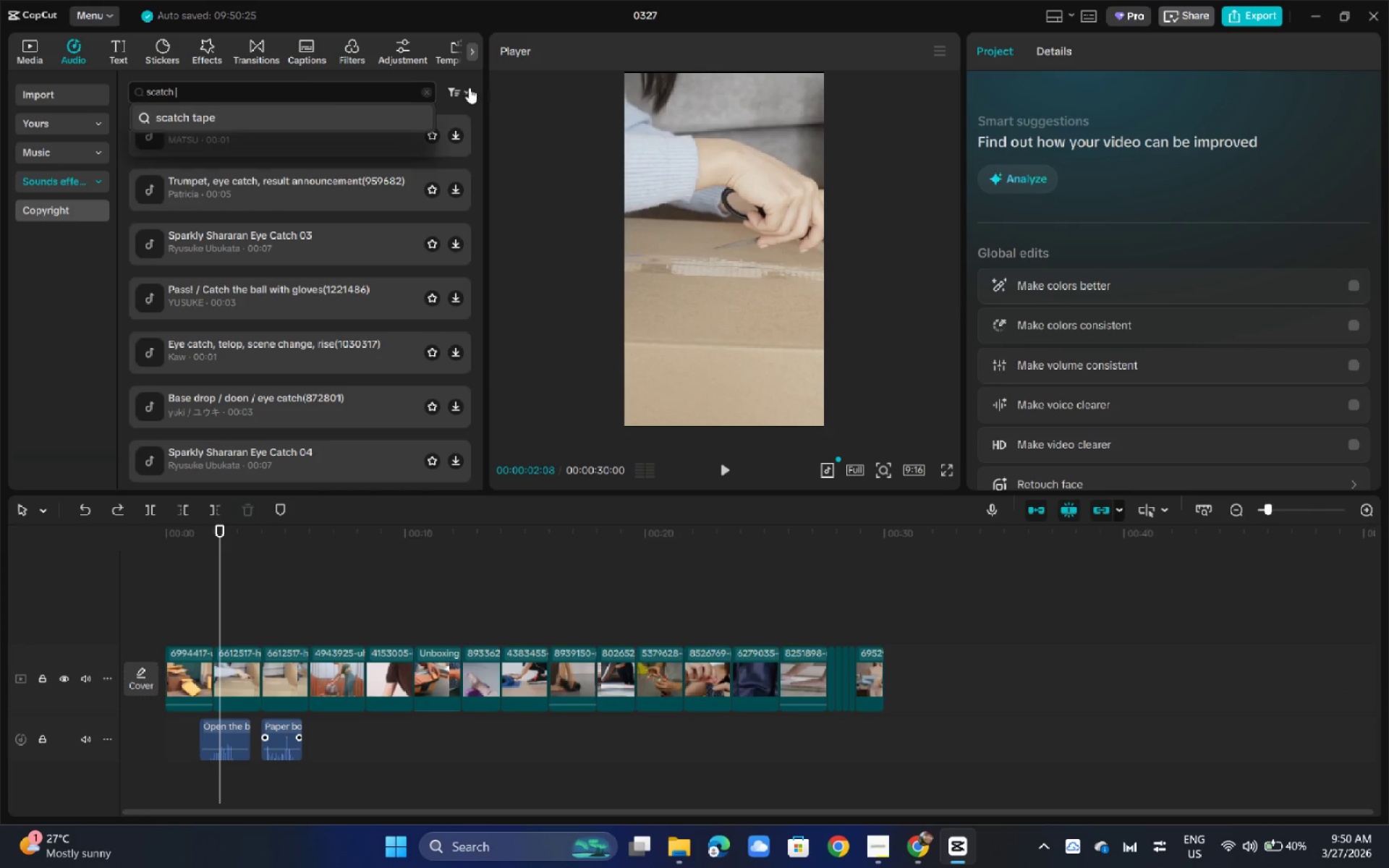 
key(Space)
 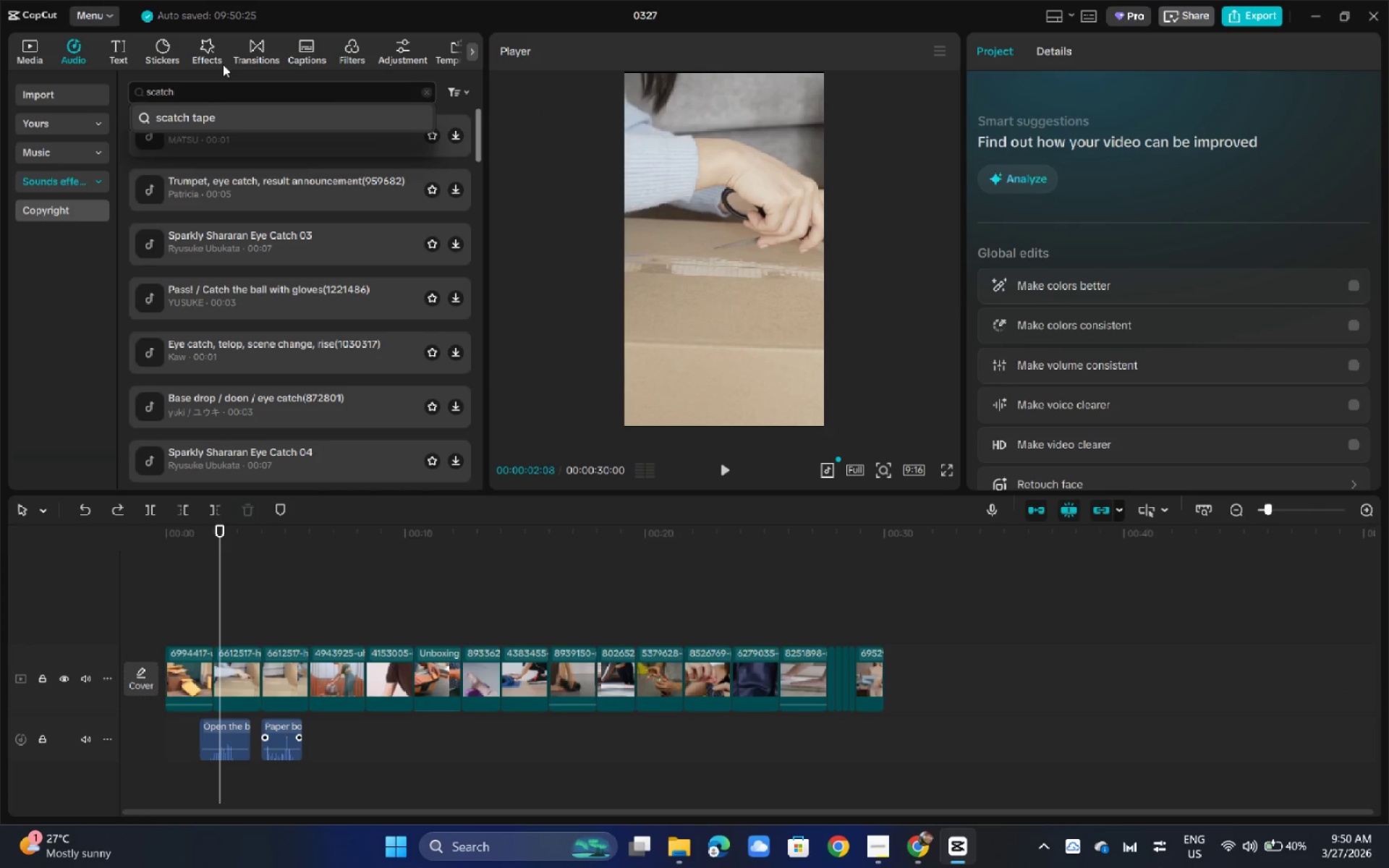 
left_click([229, 118])
 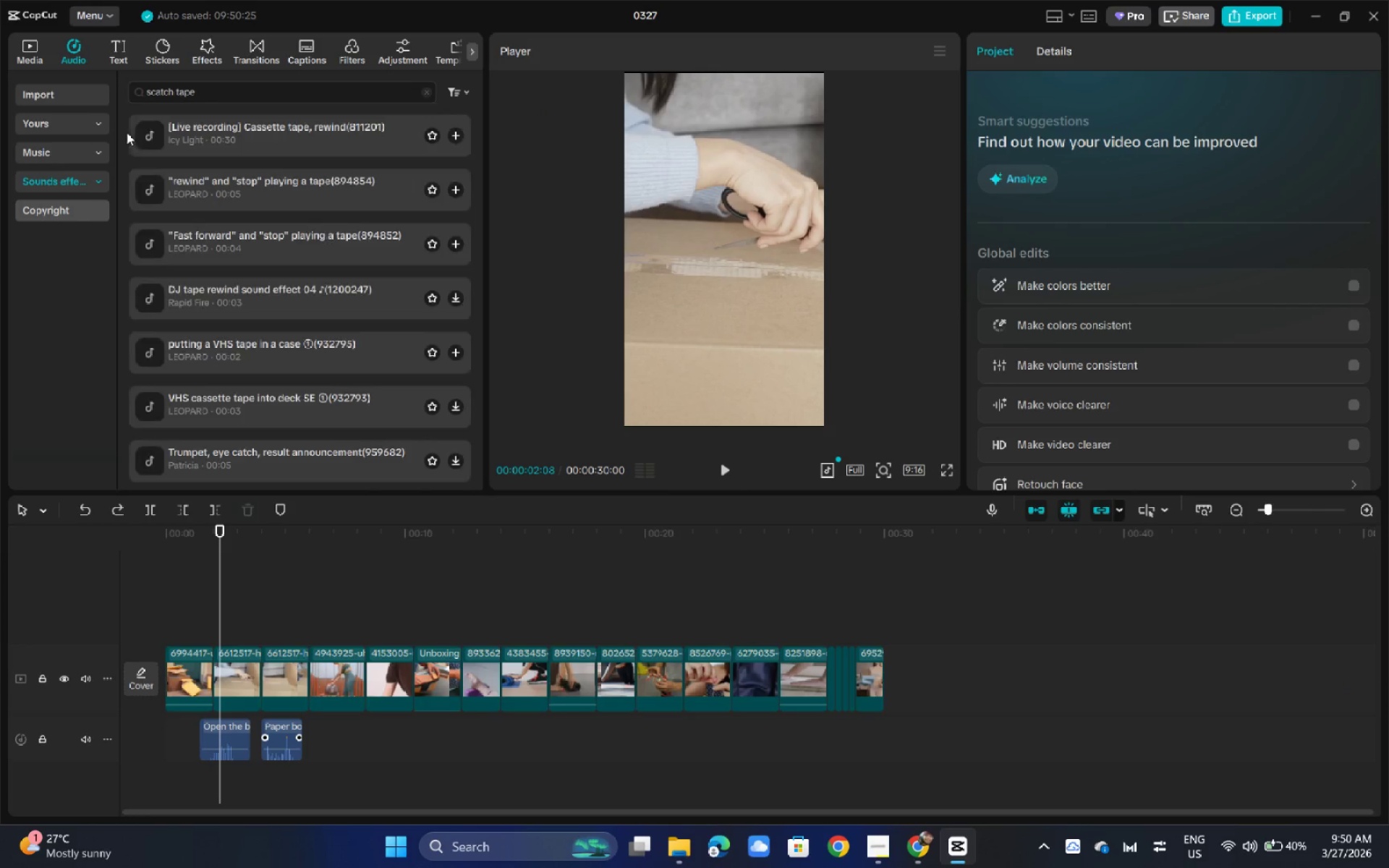 
left_click([257, 140])
 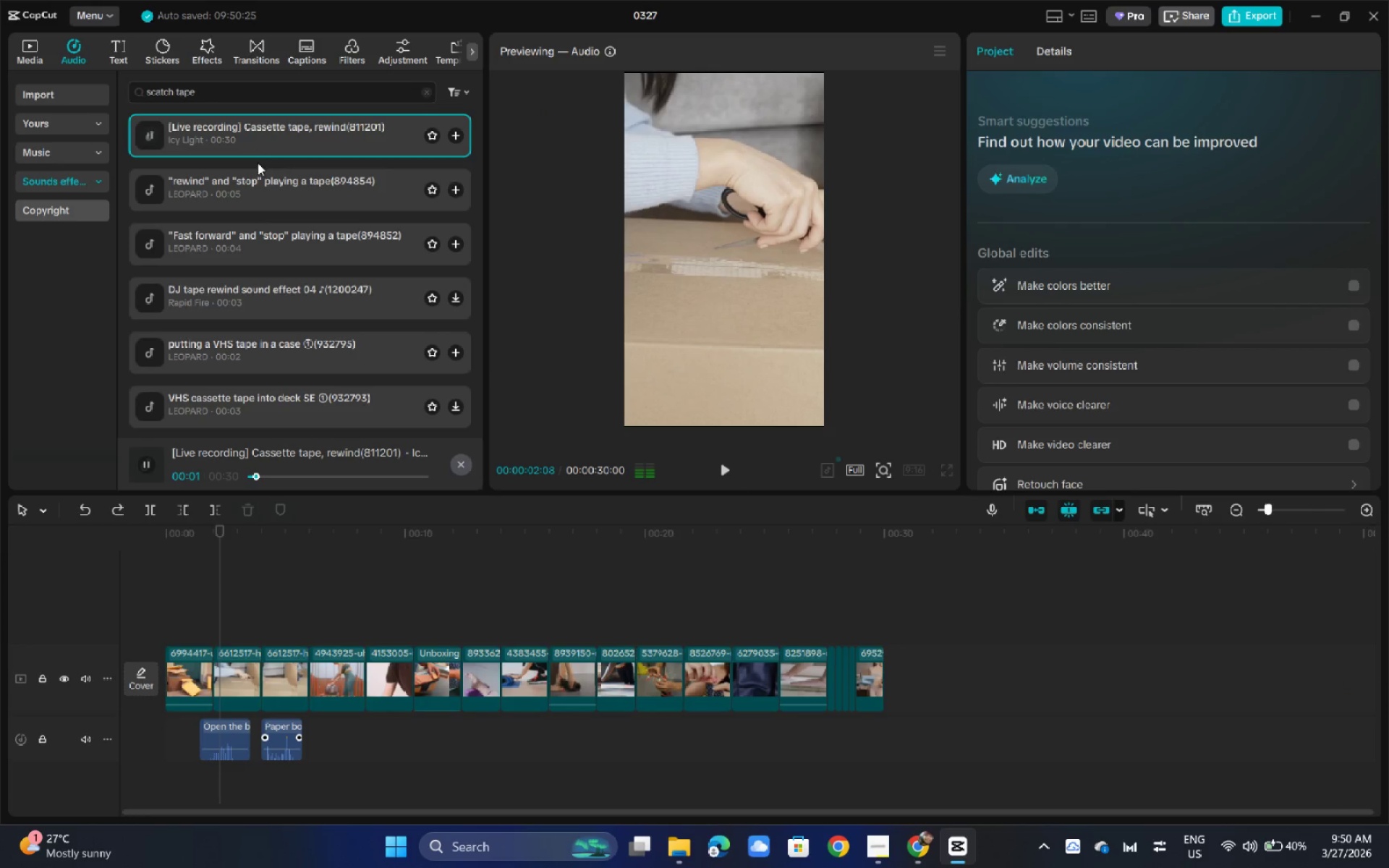 
left_click([261, 192])
 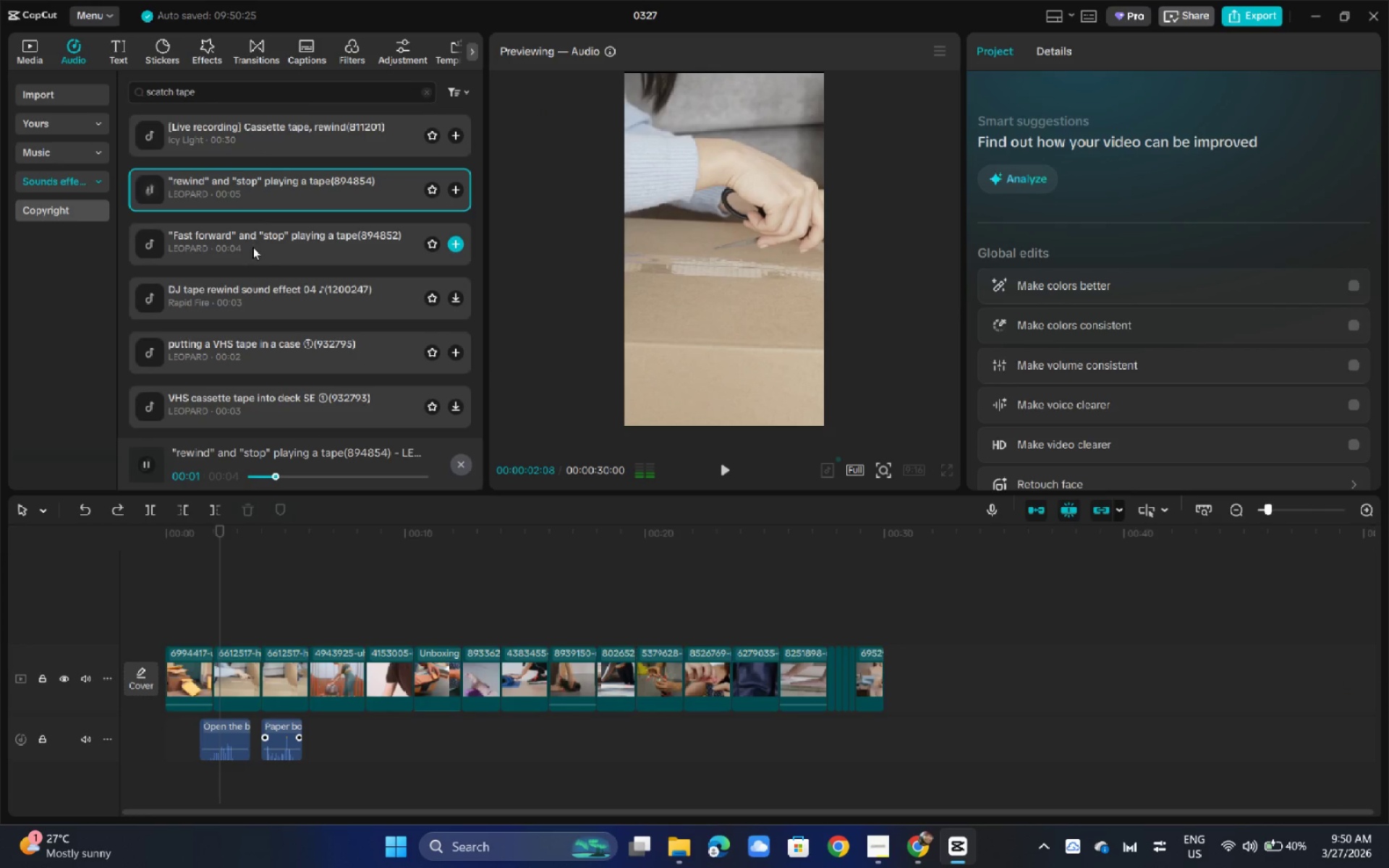 
left_click([252, 247])
 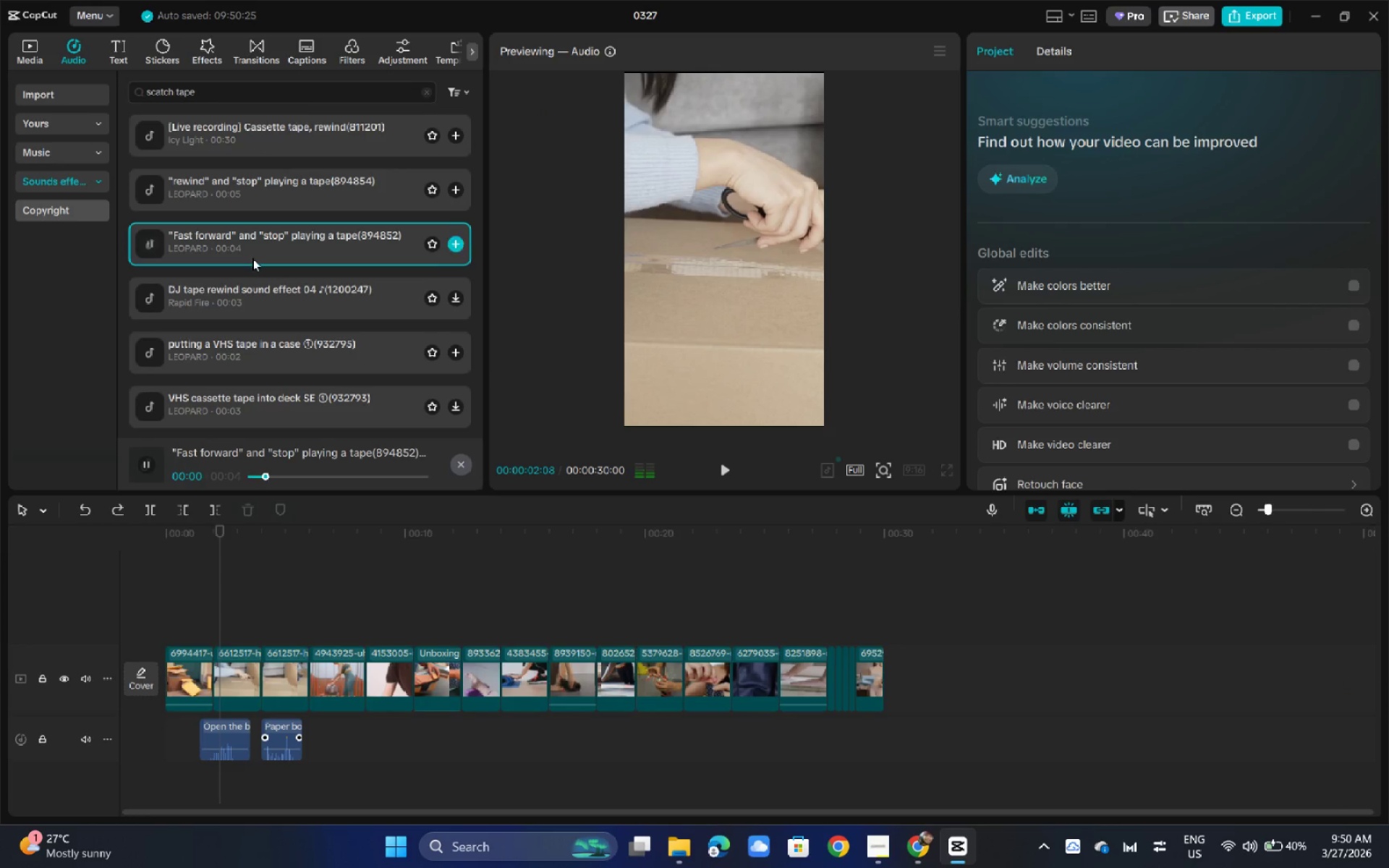 
left_click([239, 303])
 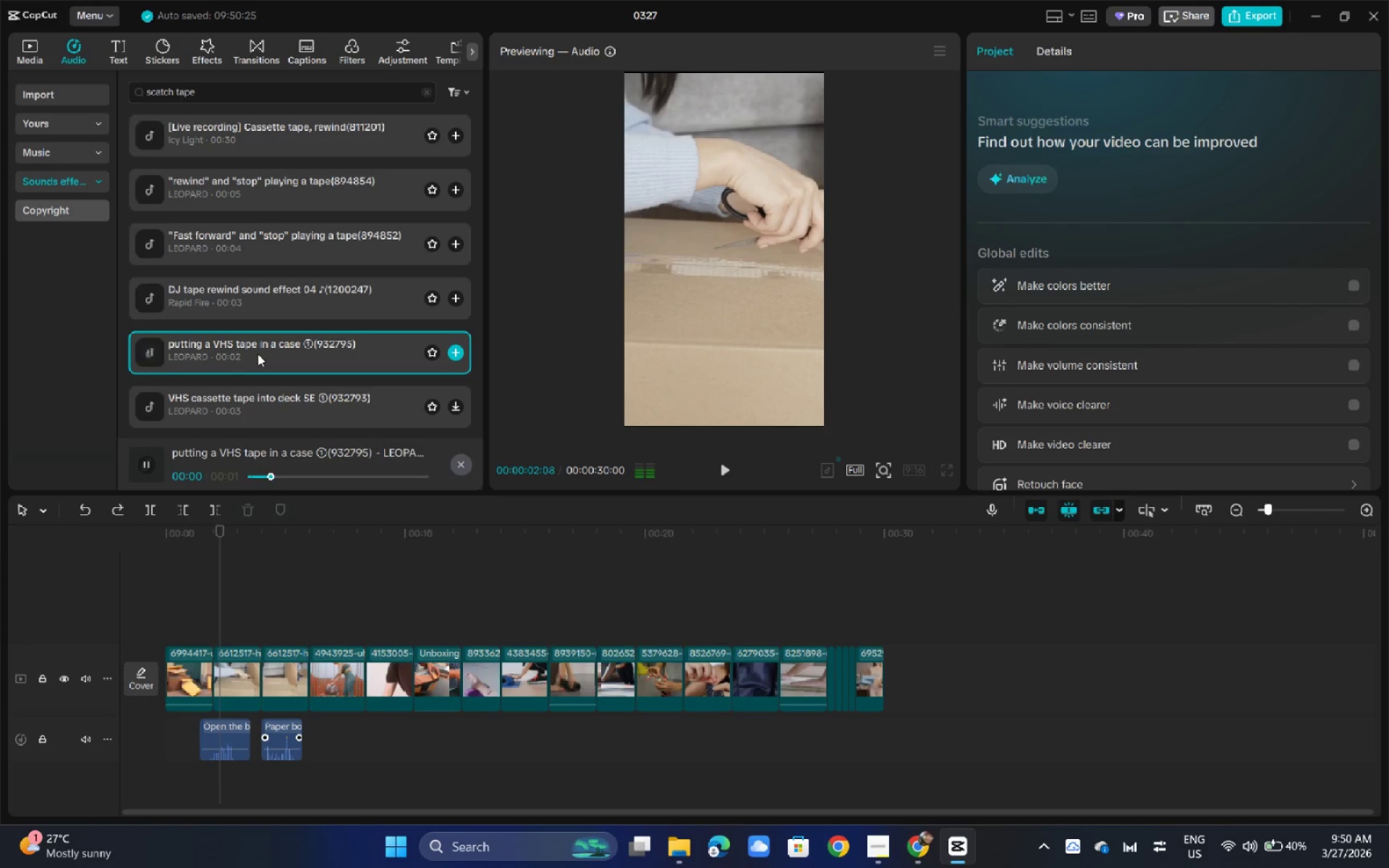 
left_click([266, 412])
 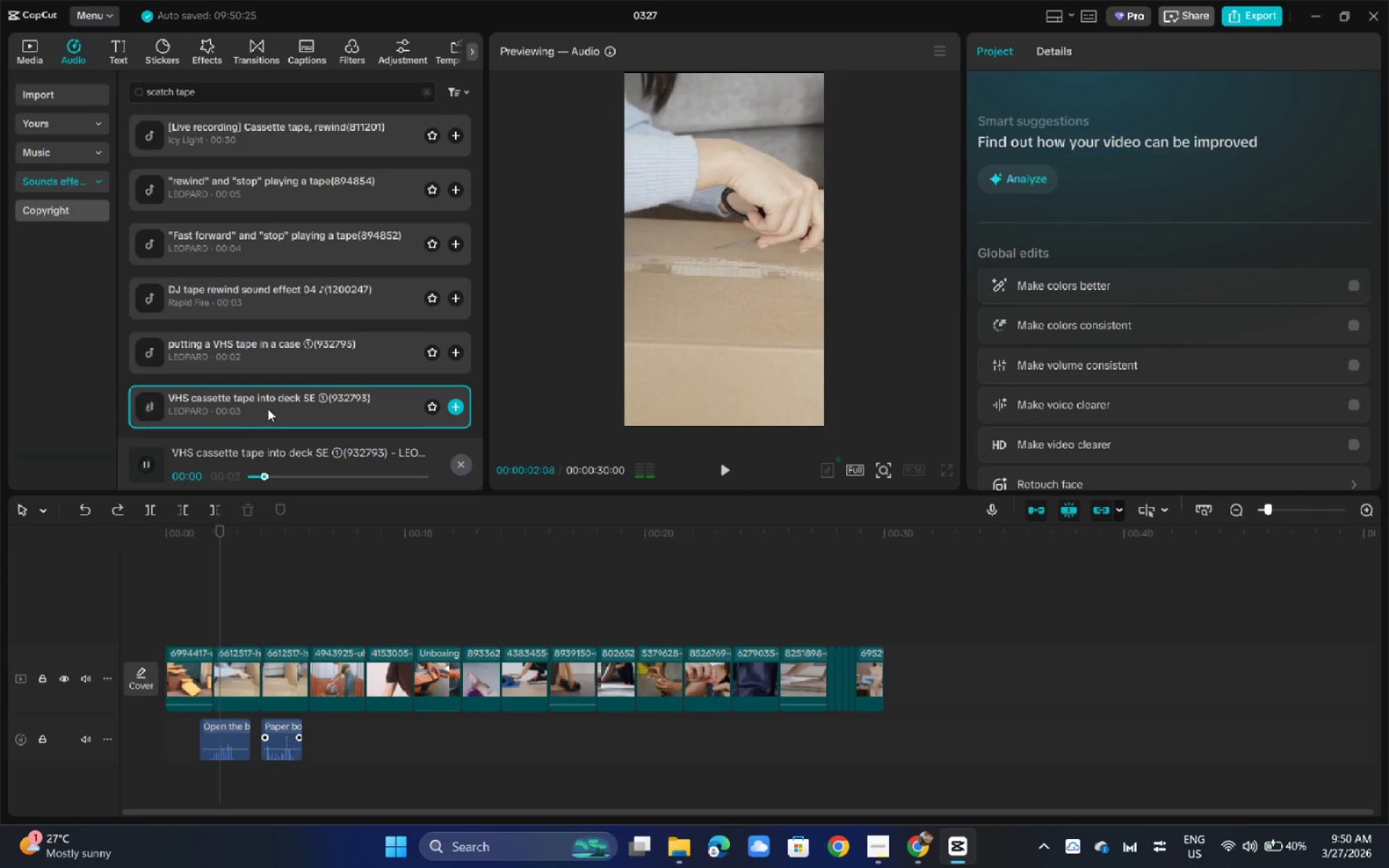 
key(Space)
 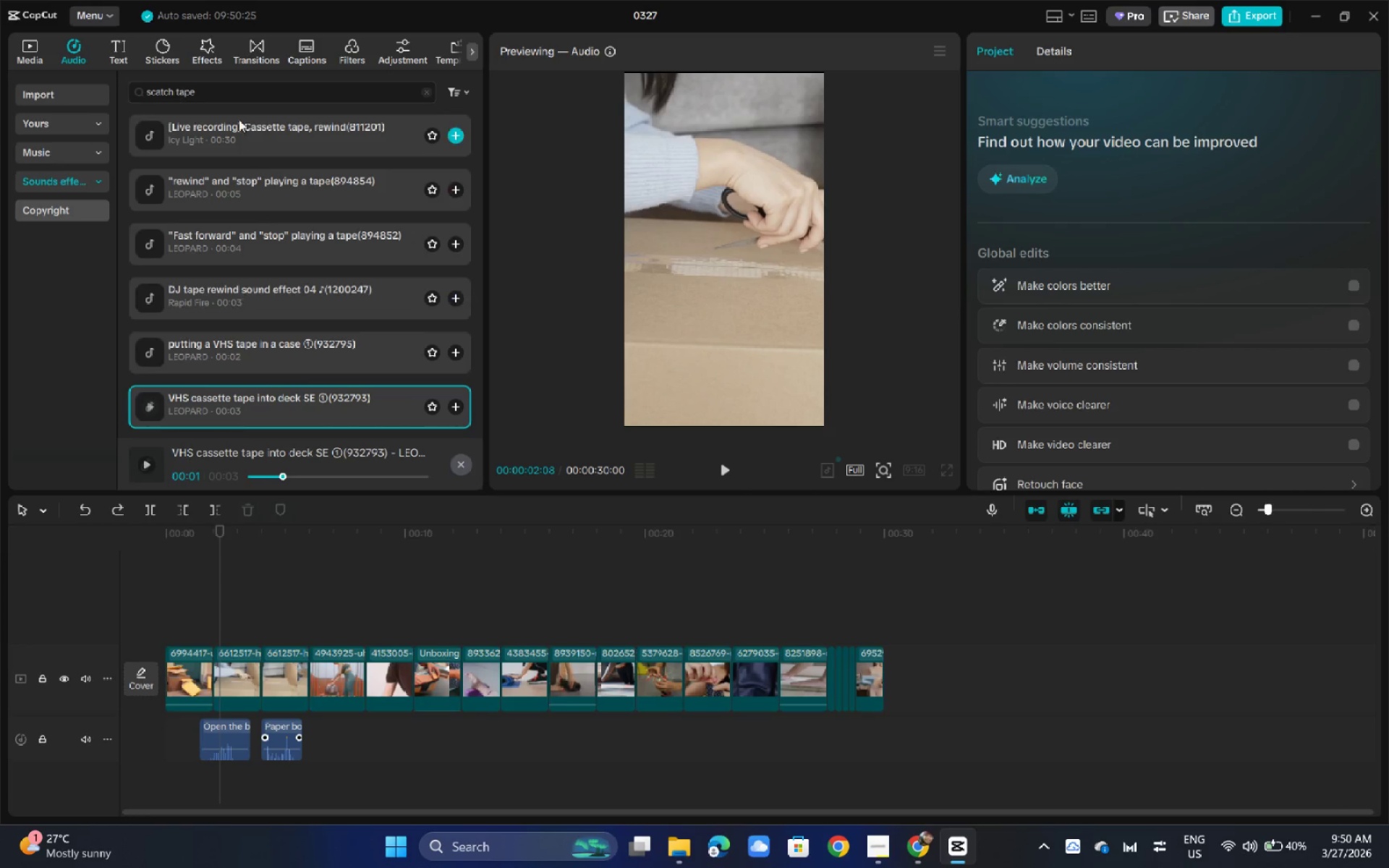 
left_click_drag(start_coordinate=[232, 92], to_coordinate=[59, 109])
 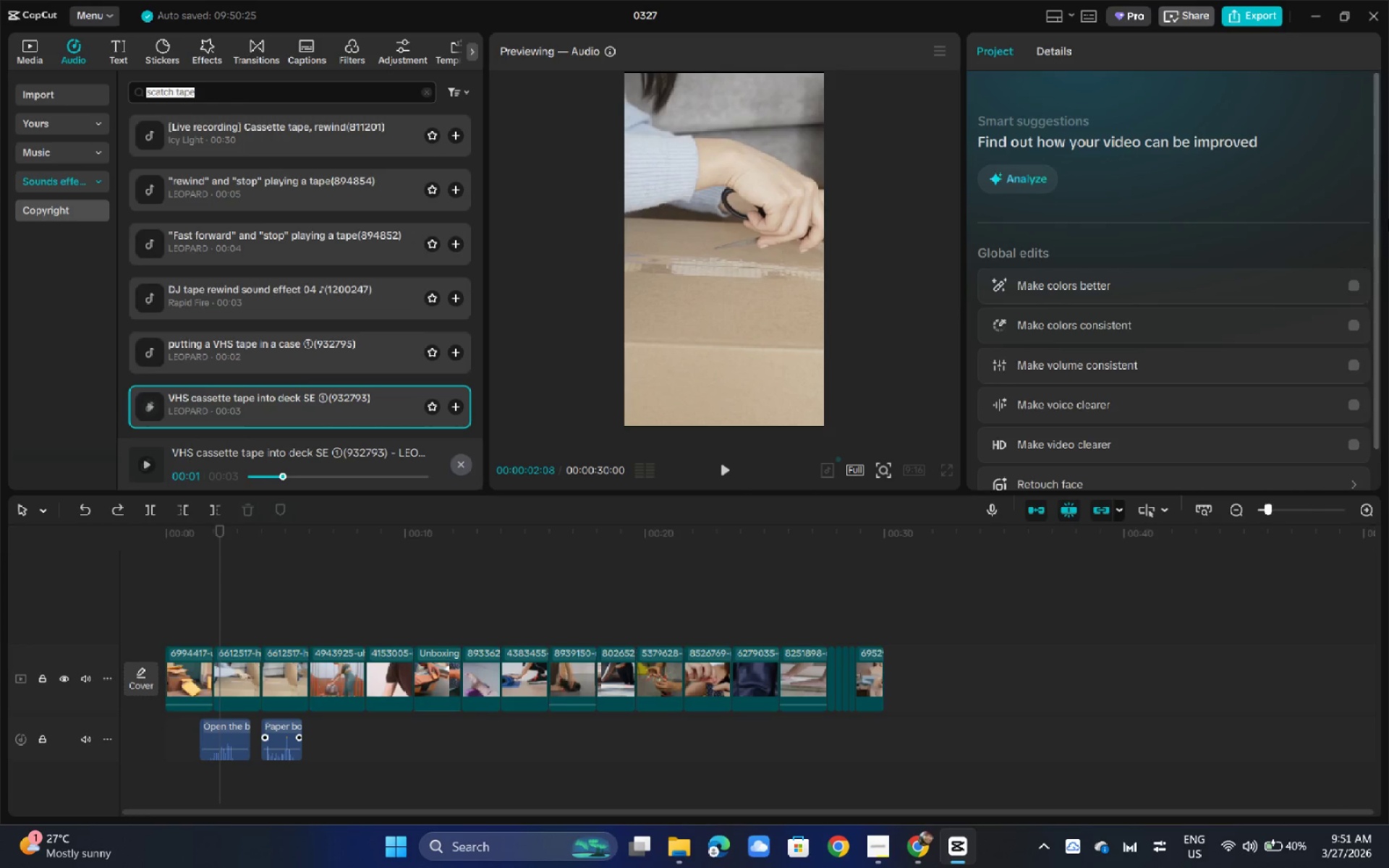 
type(oprnin)
key(Backspace)
key(Backspace)
key(Backspace)
key(Backspace)
key(Backspace)
key(Backspace)
key(Backspace)
type(cutting a )
 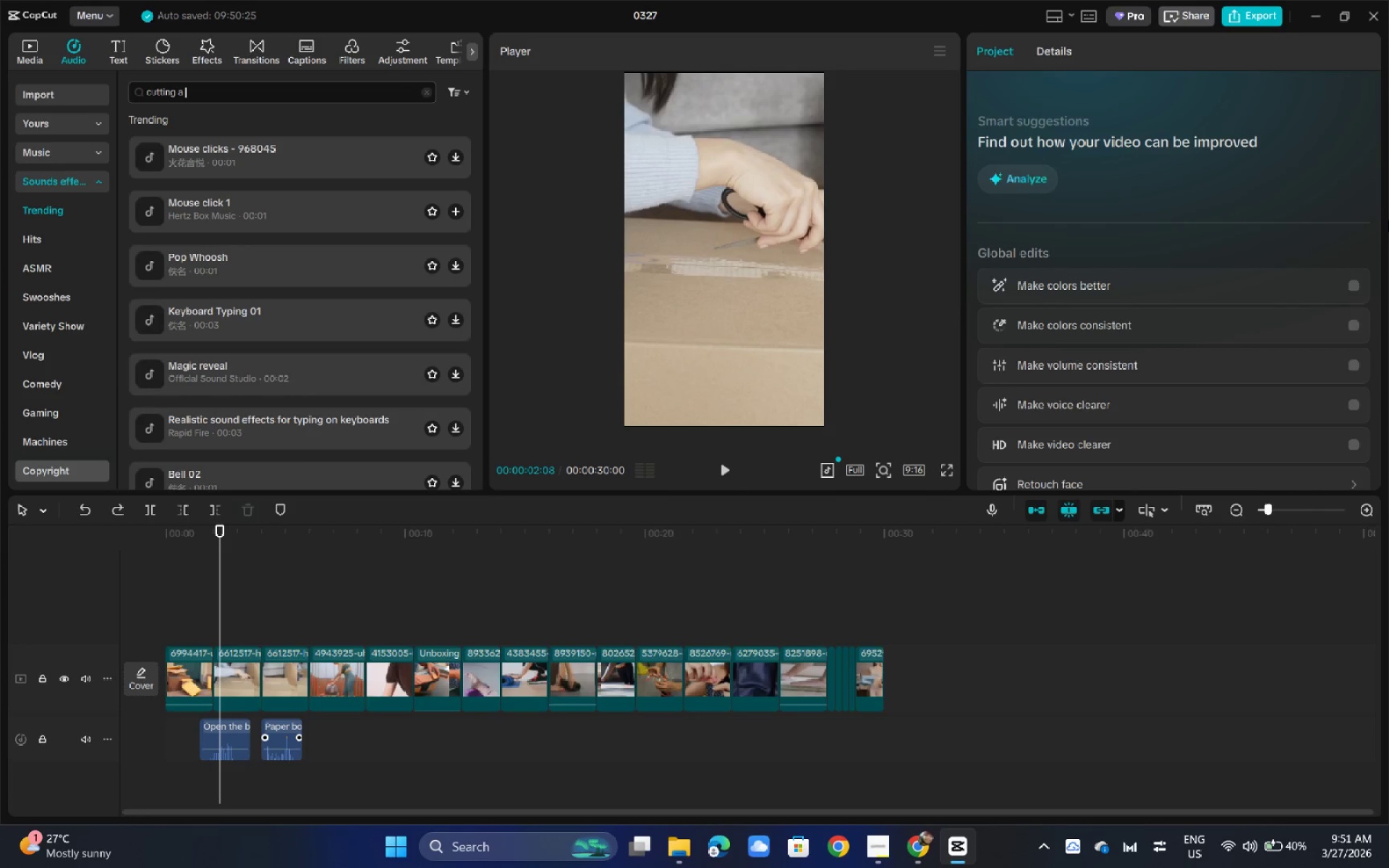 
type(tape)
 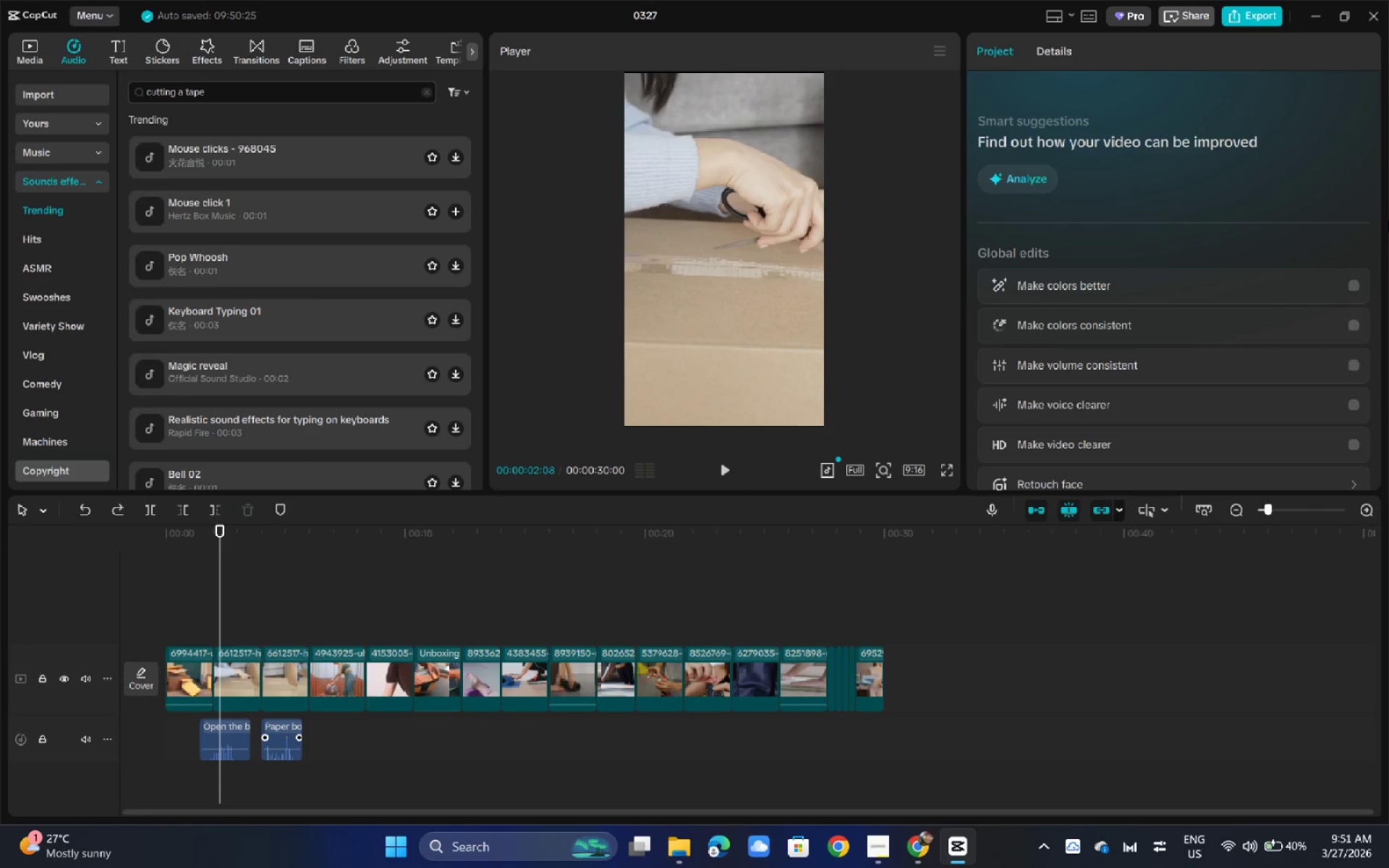 
key(Enter)
 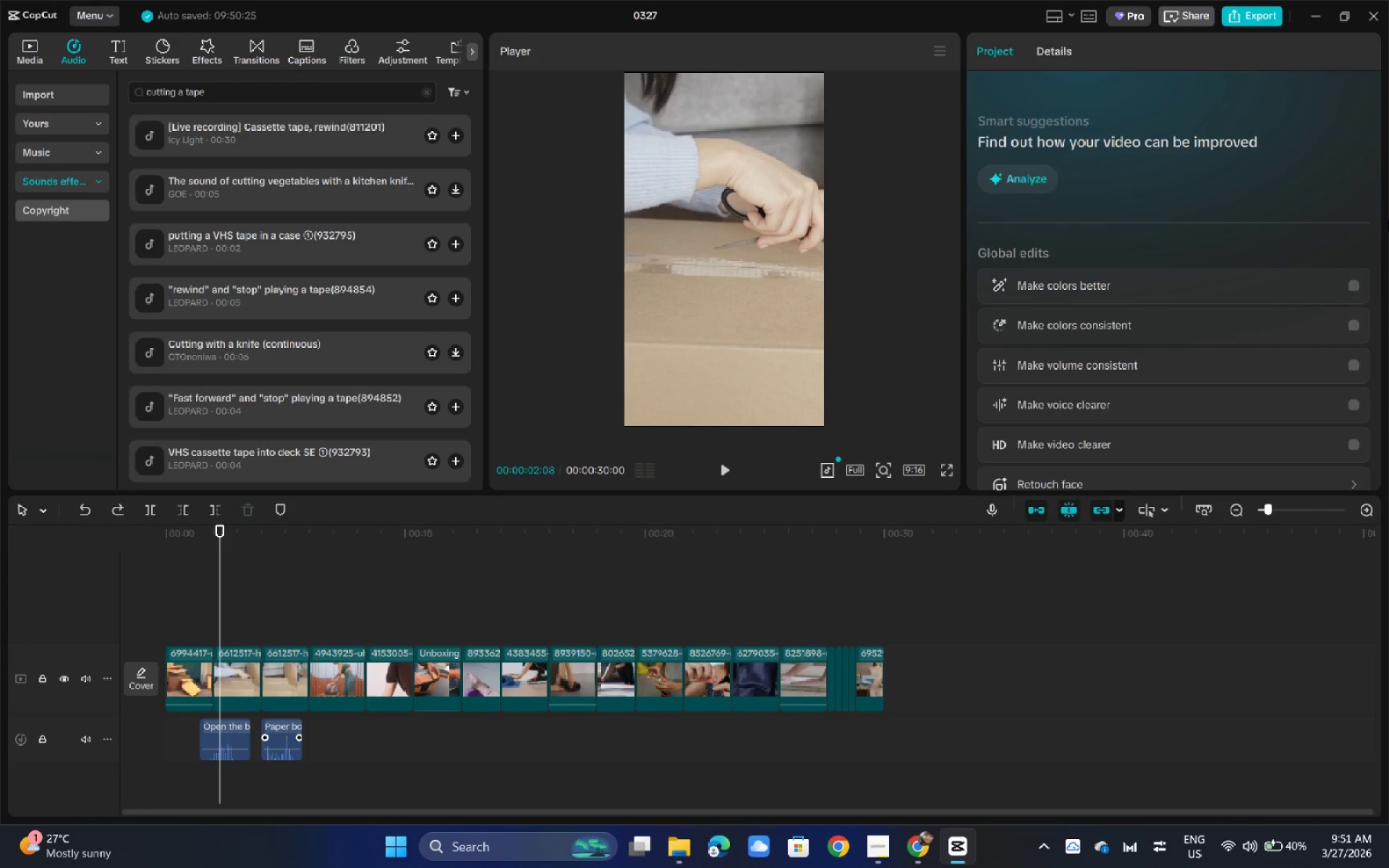 
left_click([262, 213])
 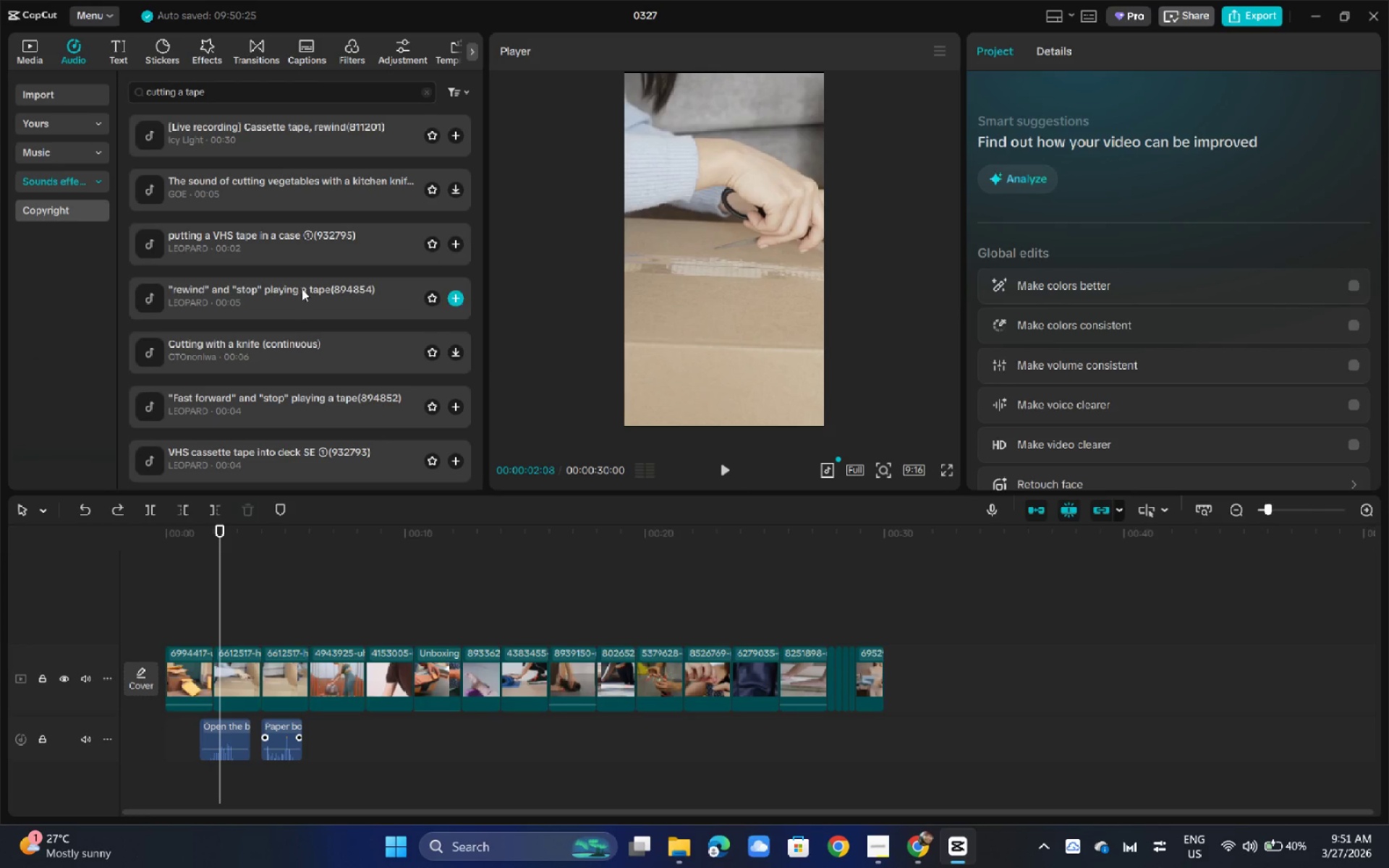 
left_click([286, 203])
 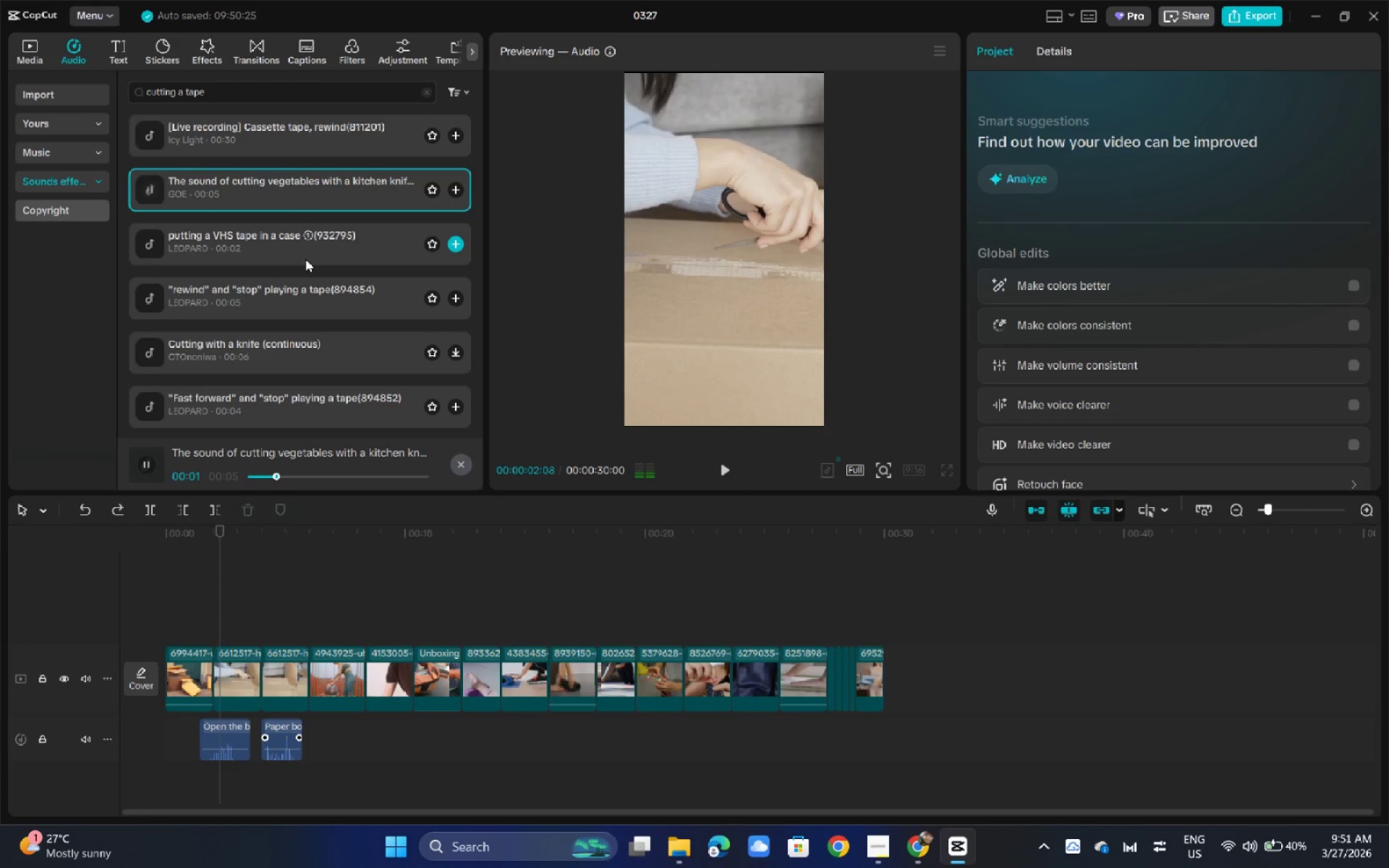 
left_click([305, 259])
 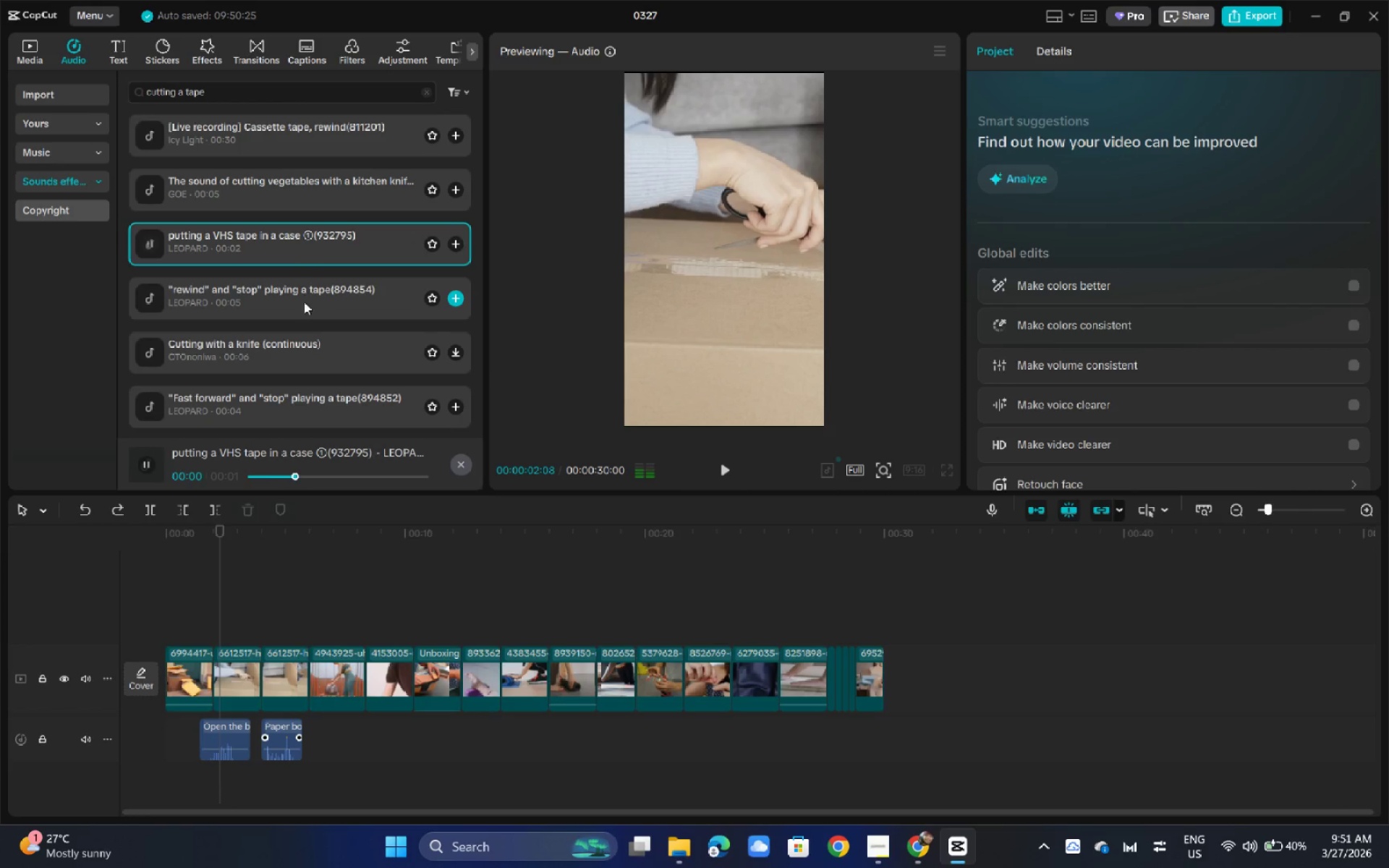 
left_click([304, 302])
 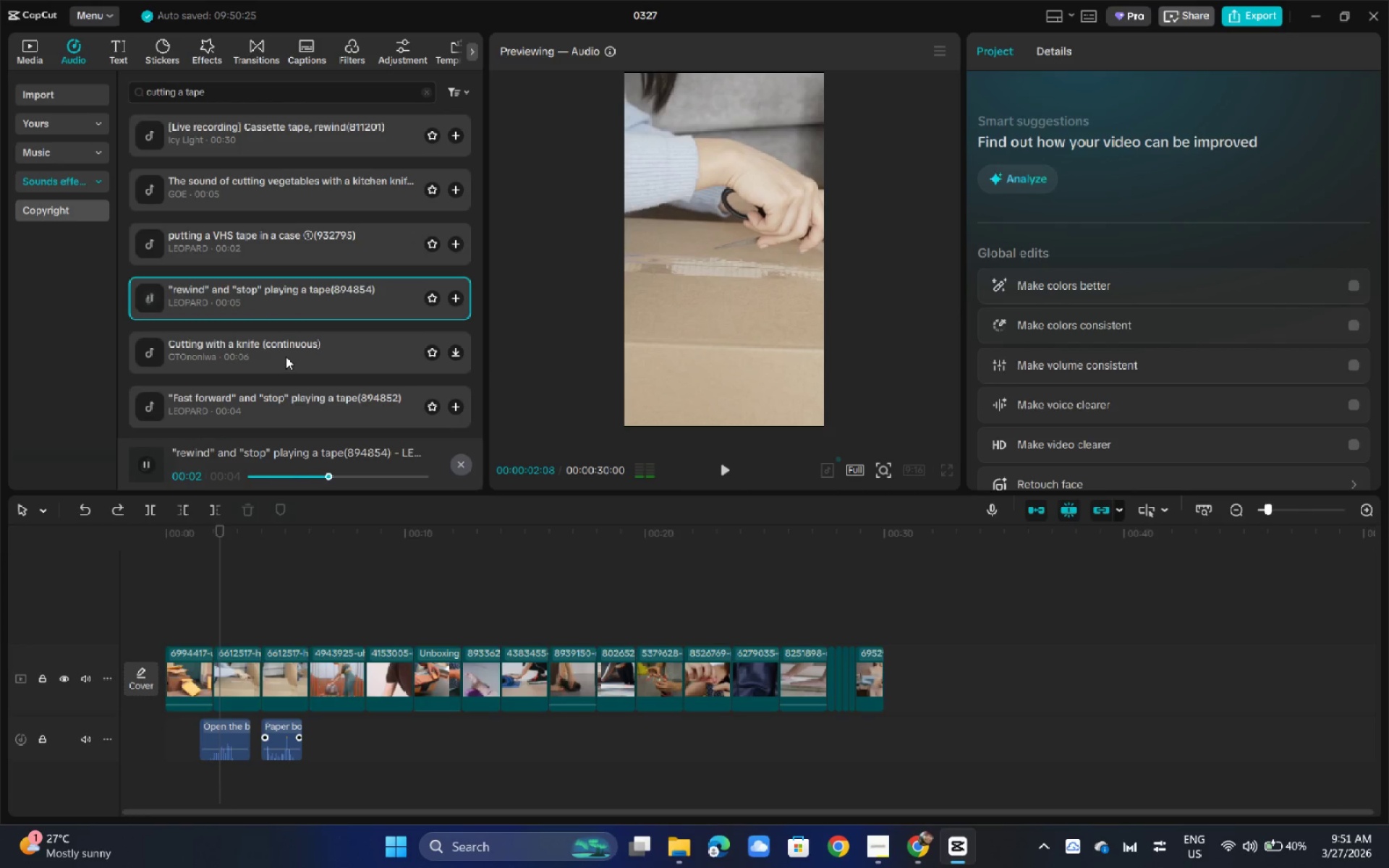 
scroll: coordinate [293, 344], scroll_direction: down, amount: 2.0
 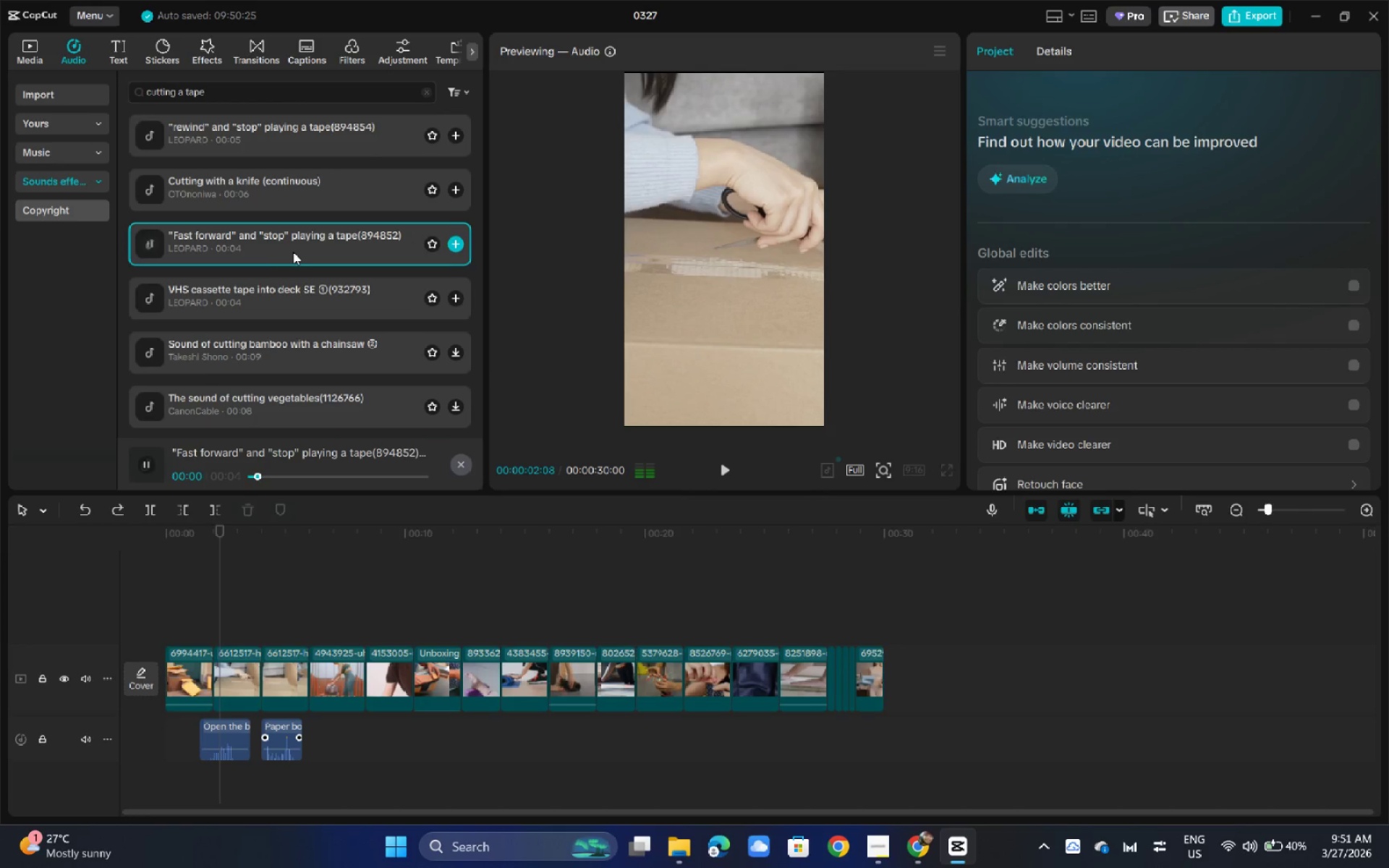 
left_click([297, 300])
 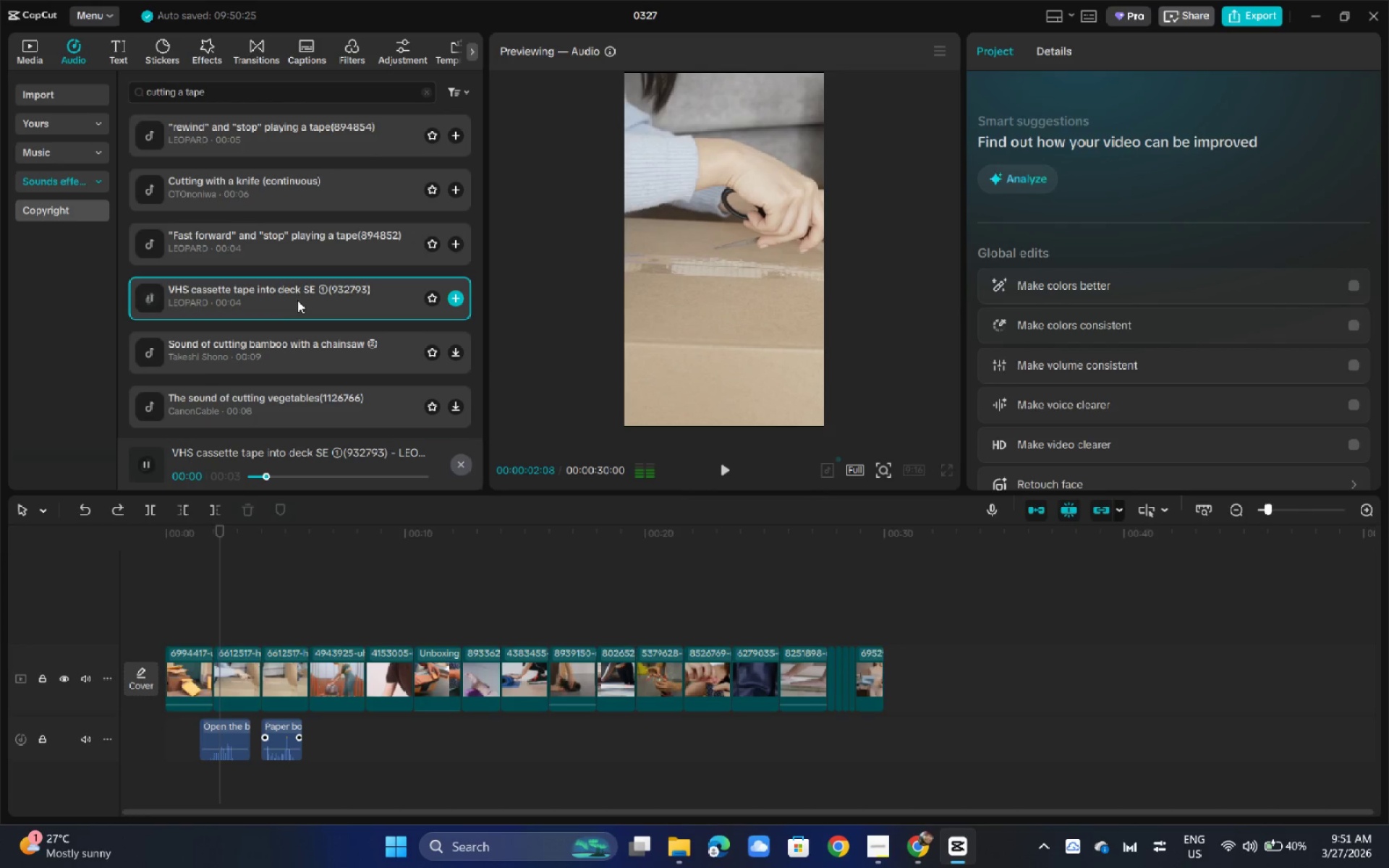 
left_click([294, 350])
 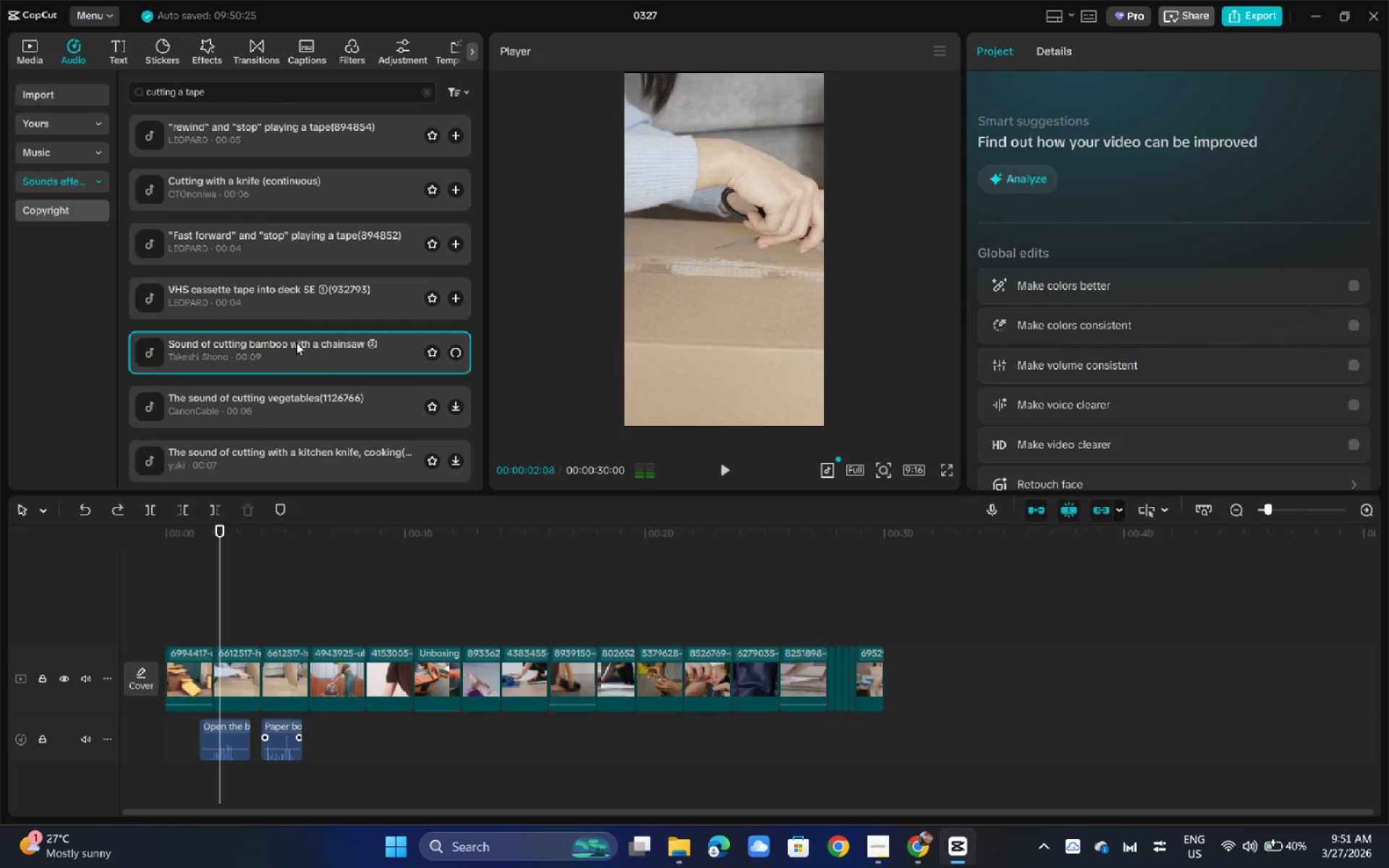 
scroll: coordinate [297, 341], scroll_direction: down, amount: 1.0
 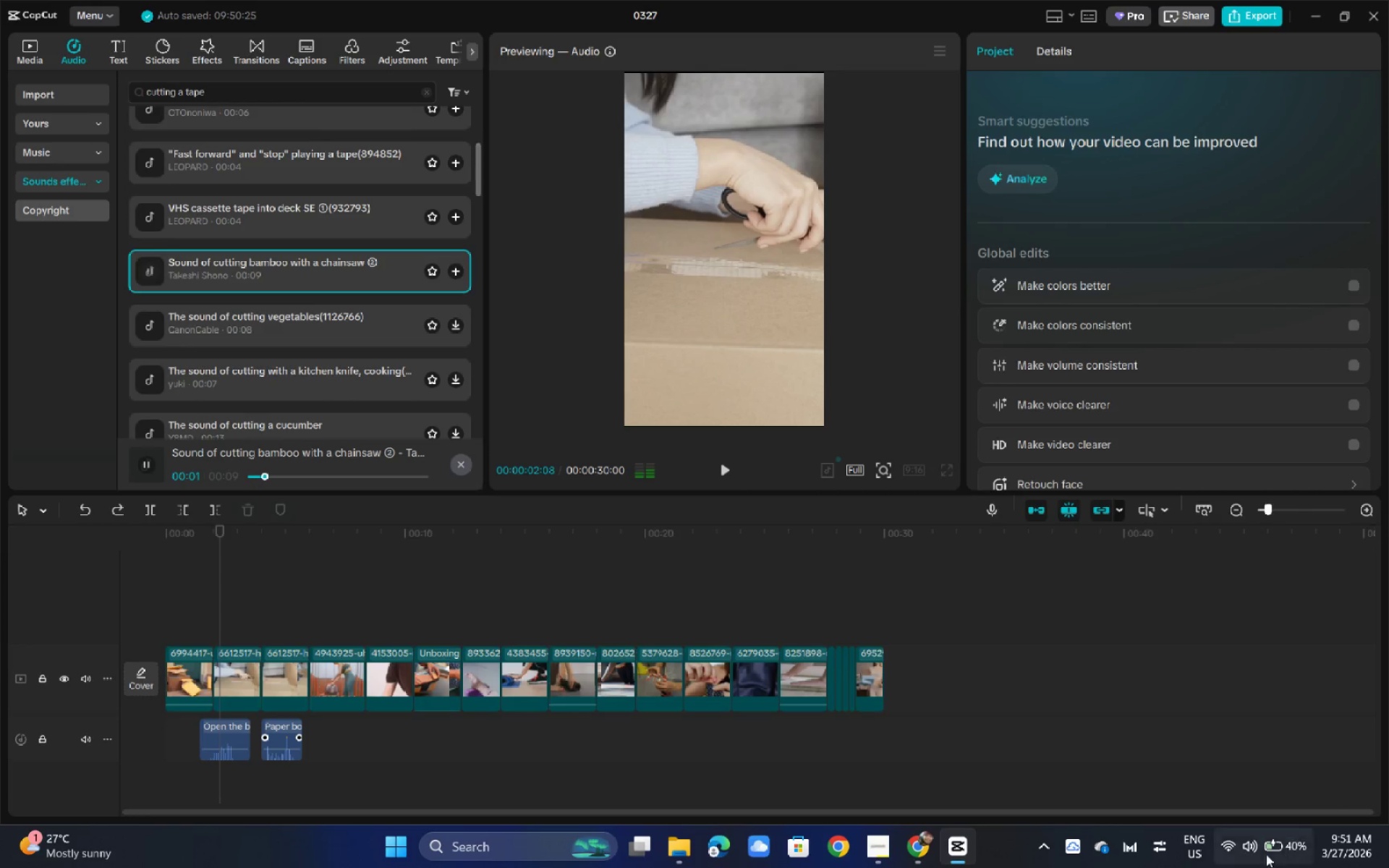 
left_click([1247, 859])
 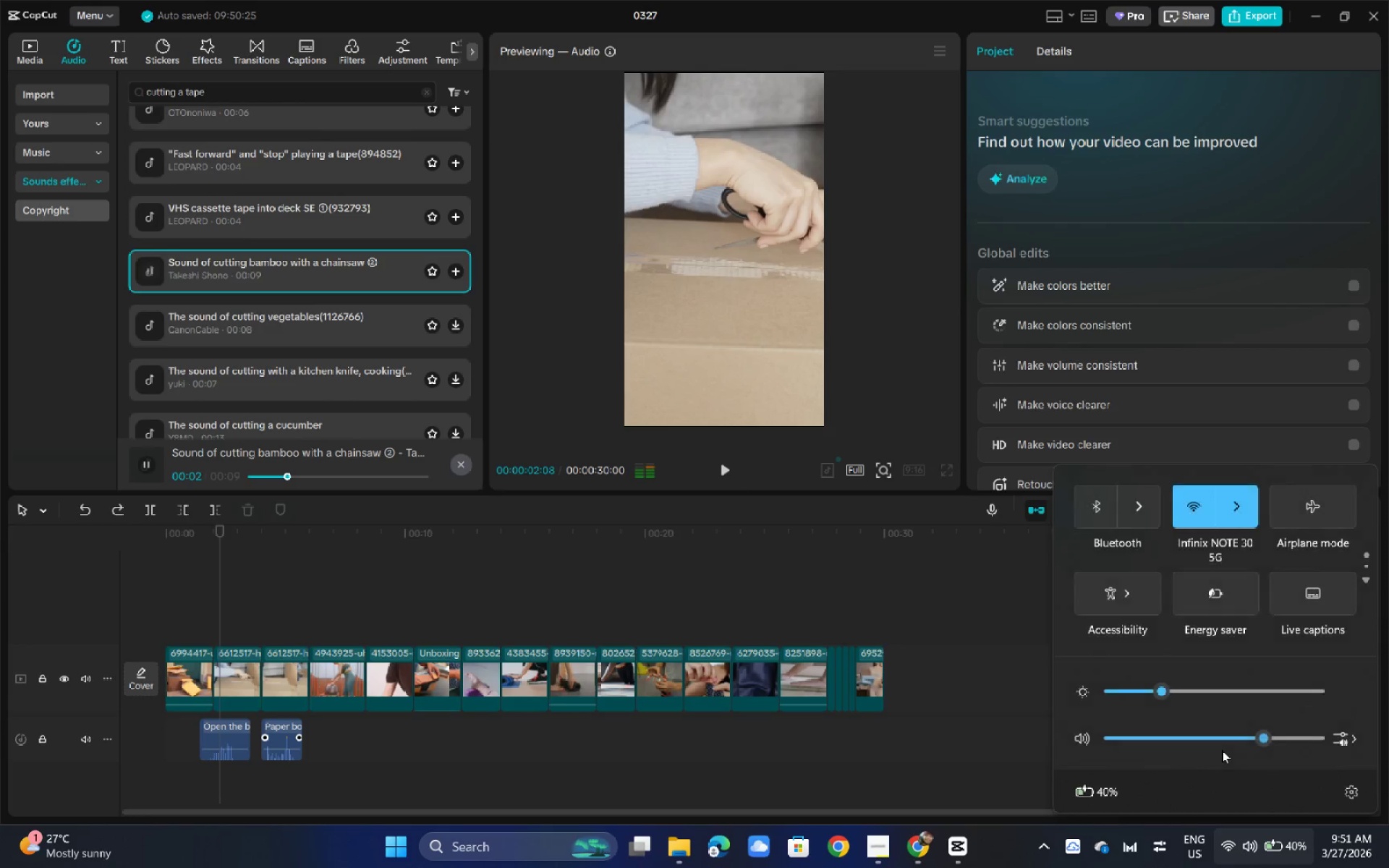 
left_click([1230, 742])
 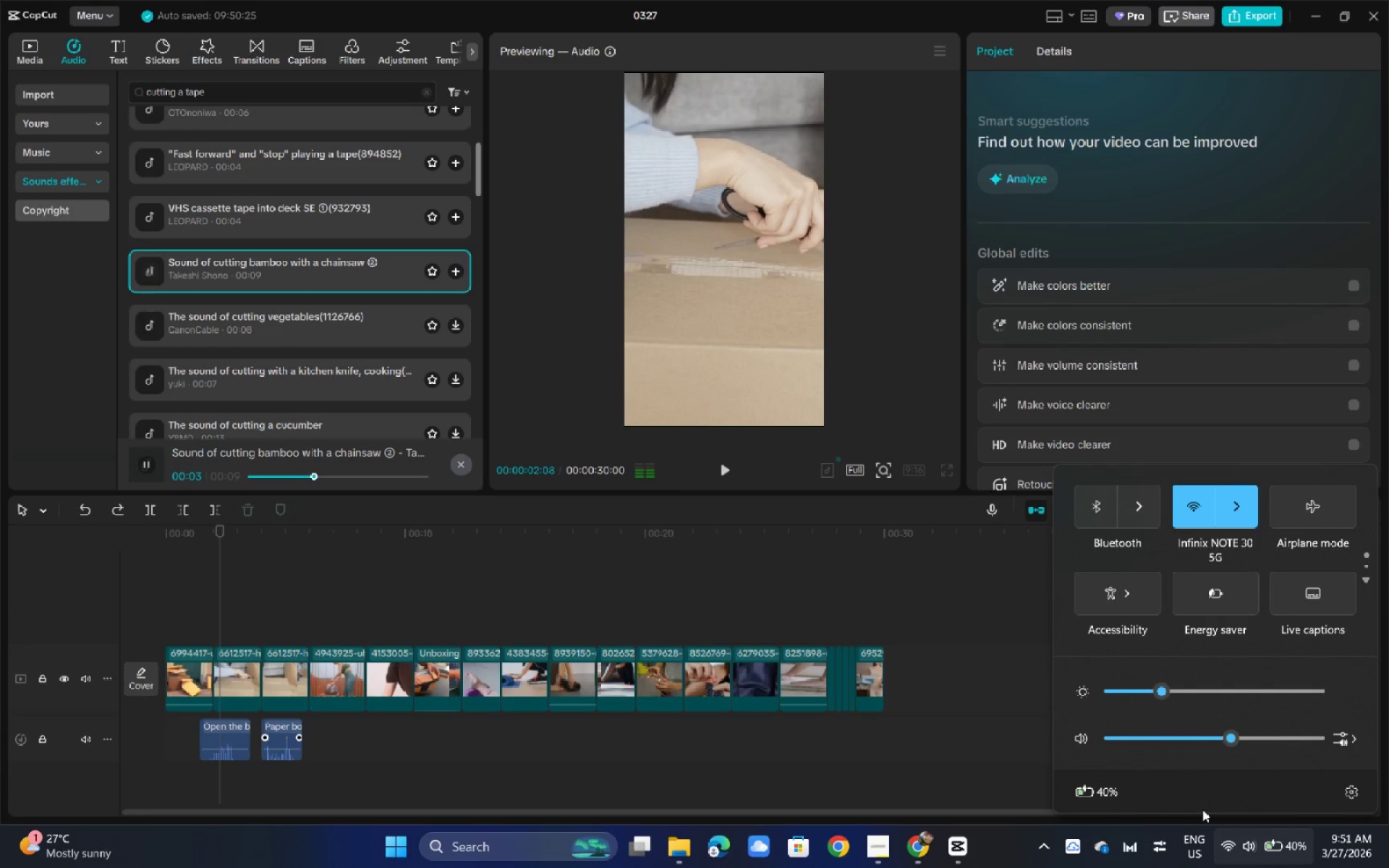 
left_click([1181, 741])
 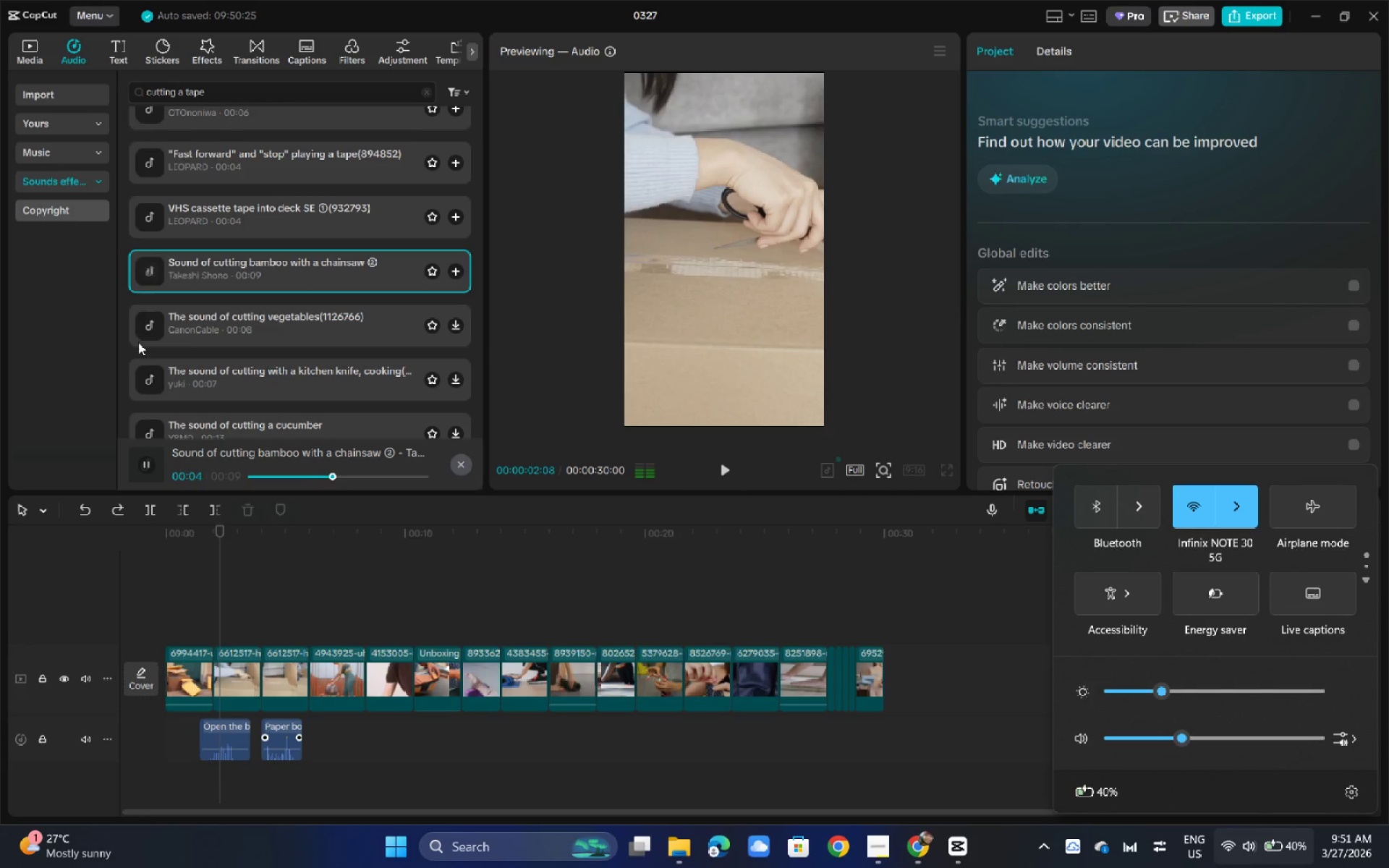 
left_click([228, 316])
 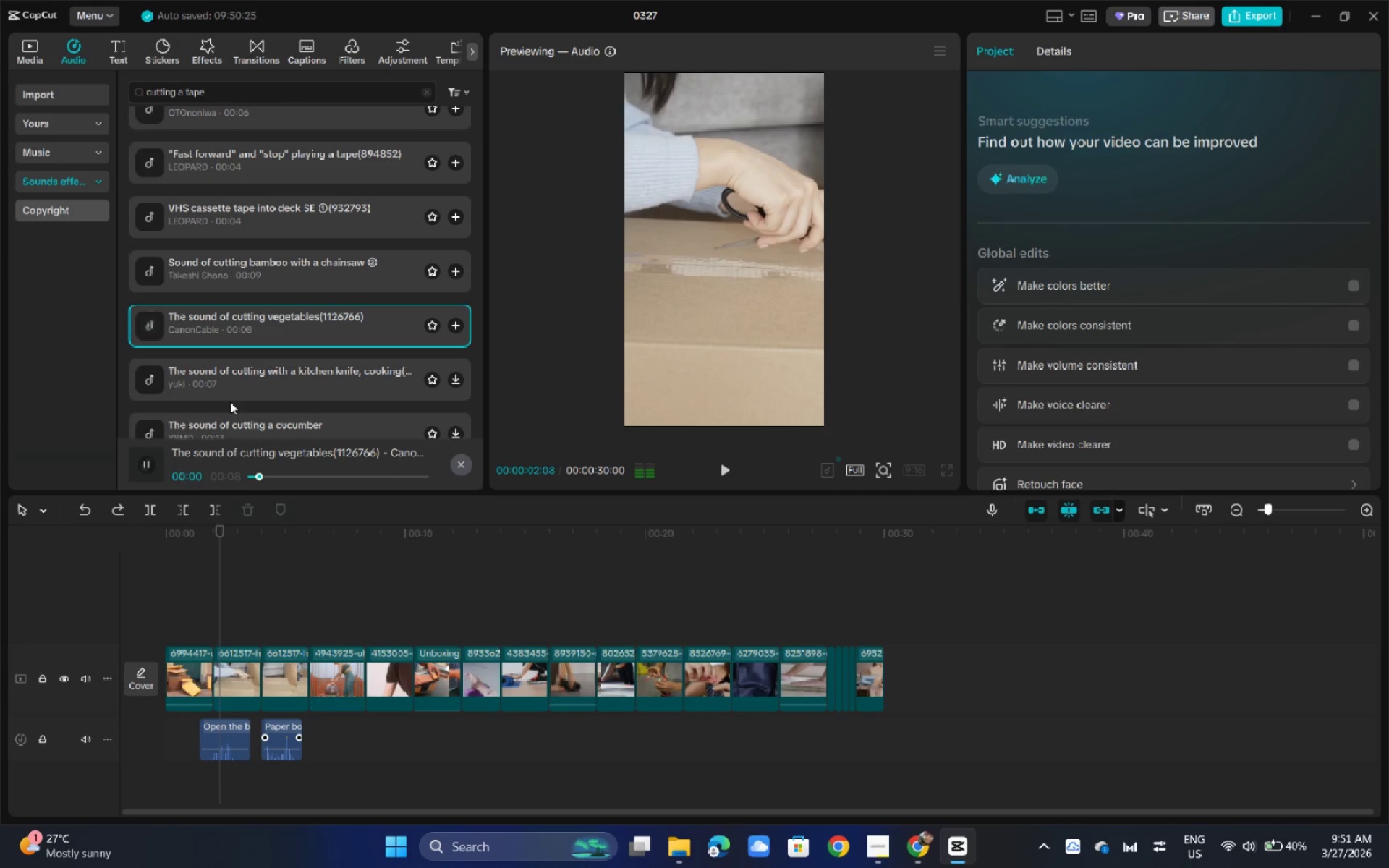 
left_click([240, 388])
 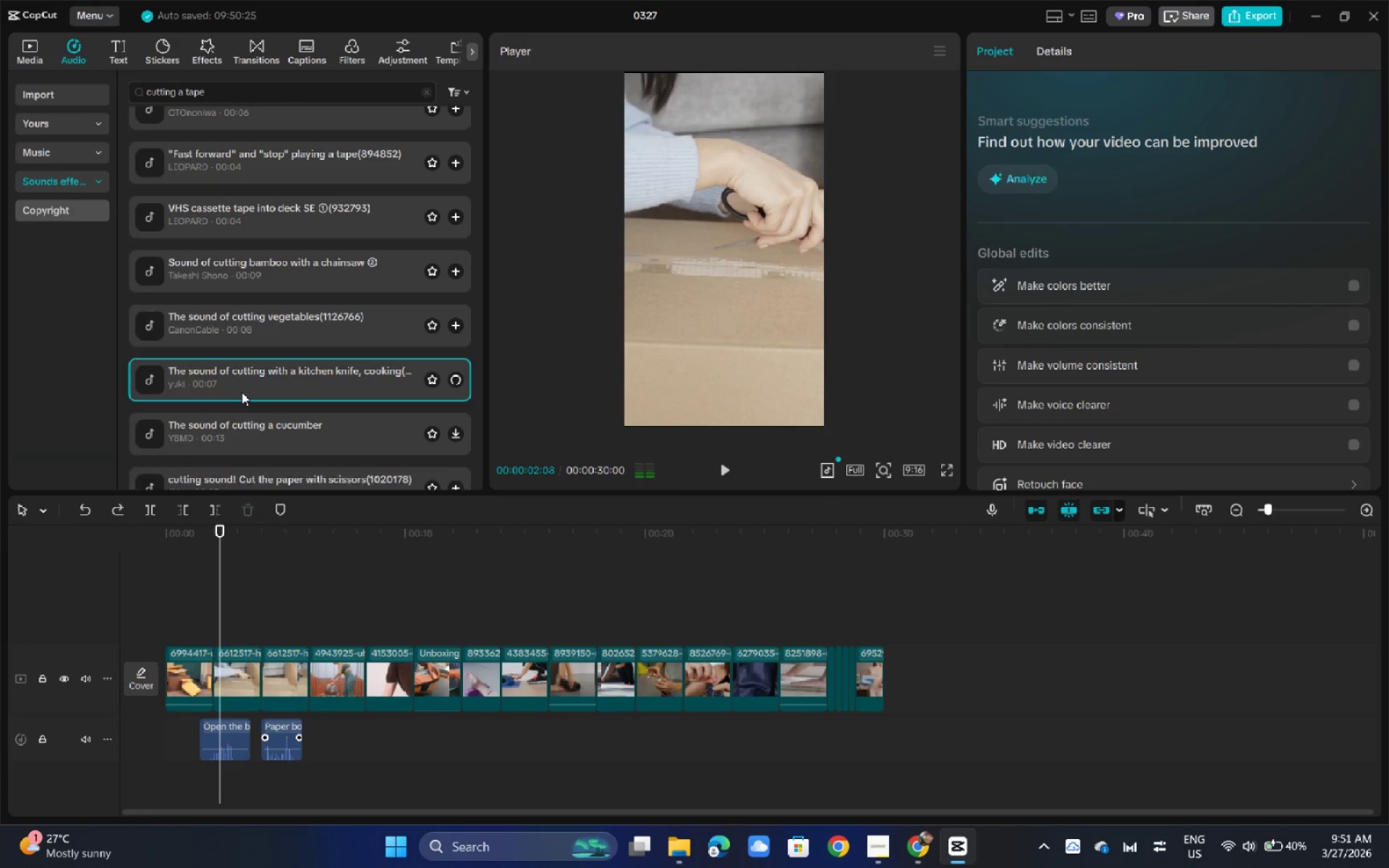 
scroll: coordinate [242, 392], scroll_direction: down, amount: 2.0
 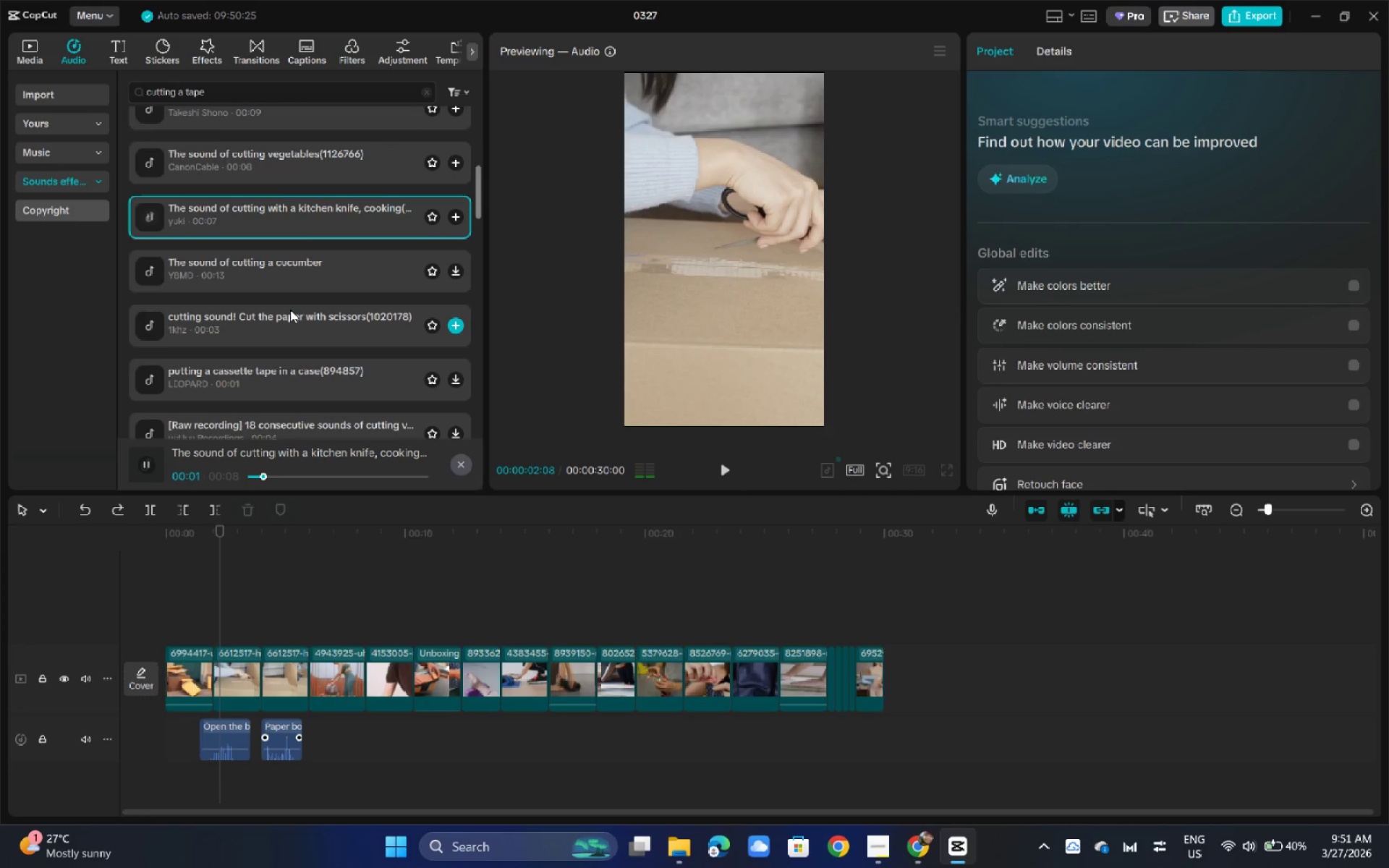 
left_click([289, 310])
 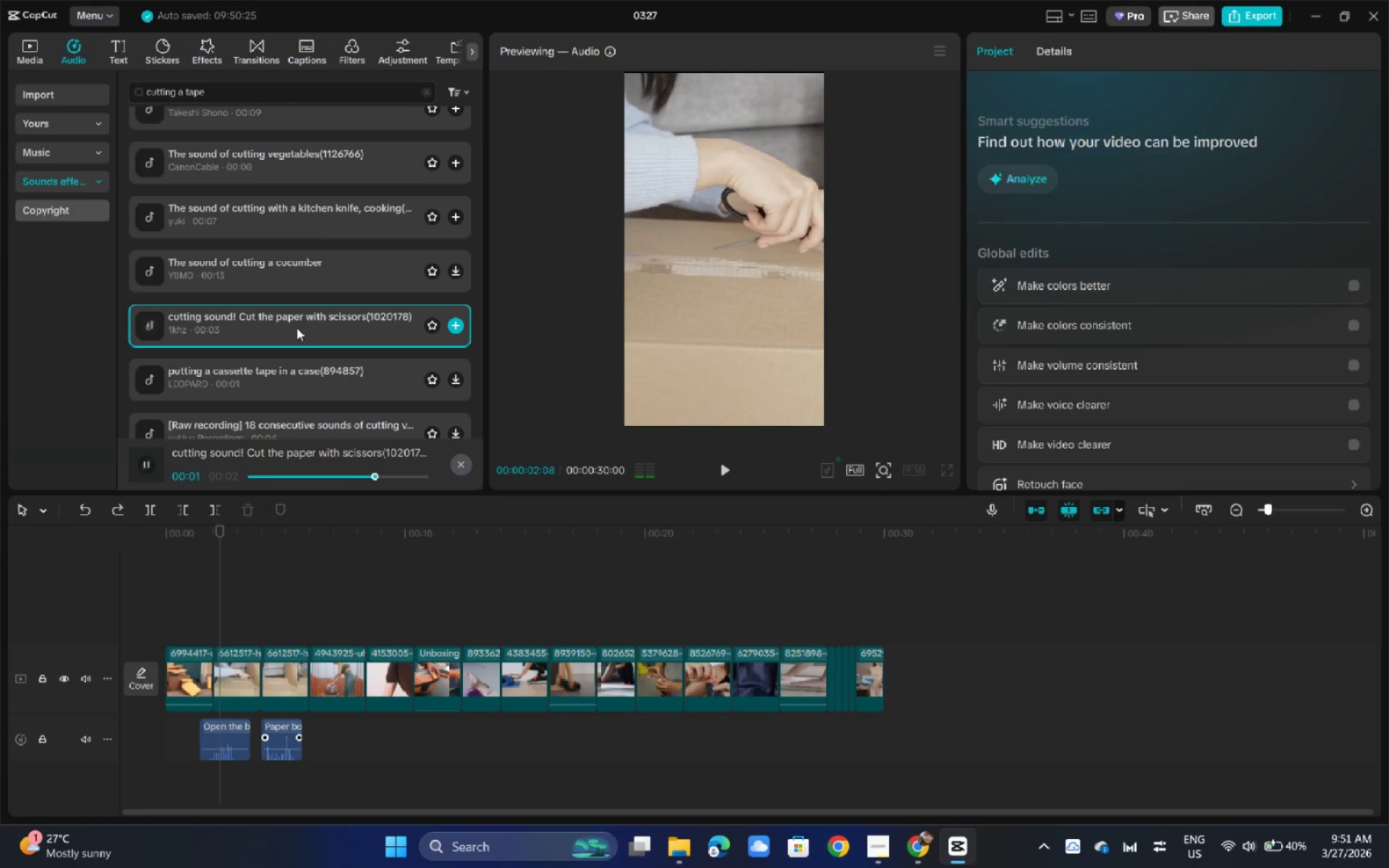 
left_click([297, 328])
 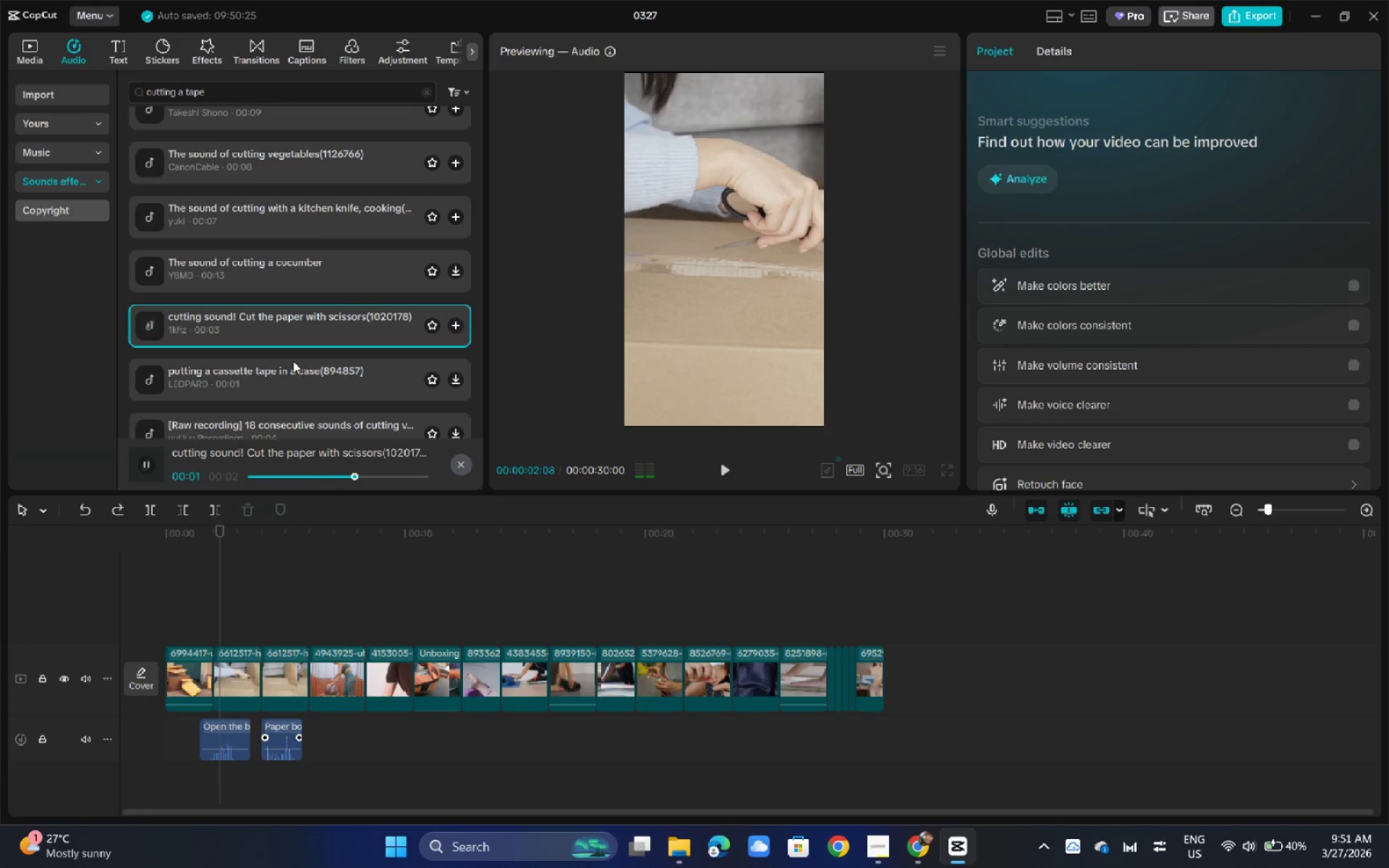 
mouse_move([297, 382])
 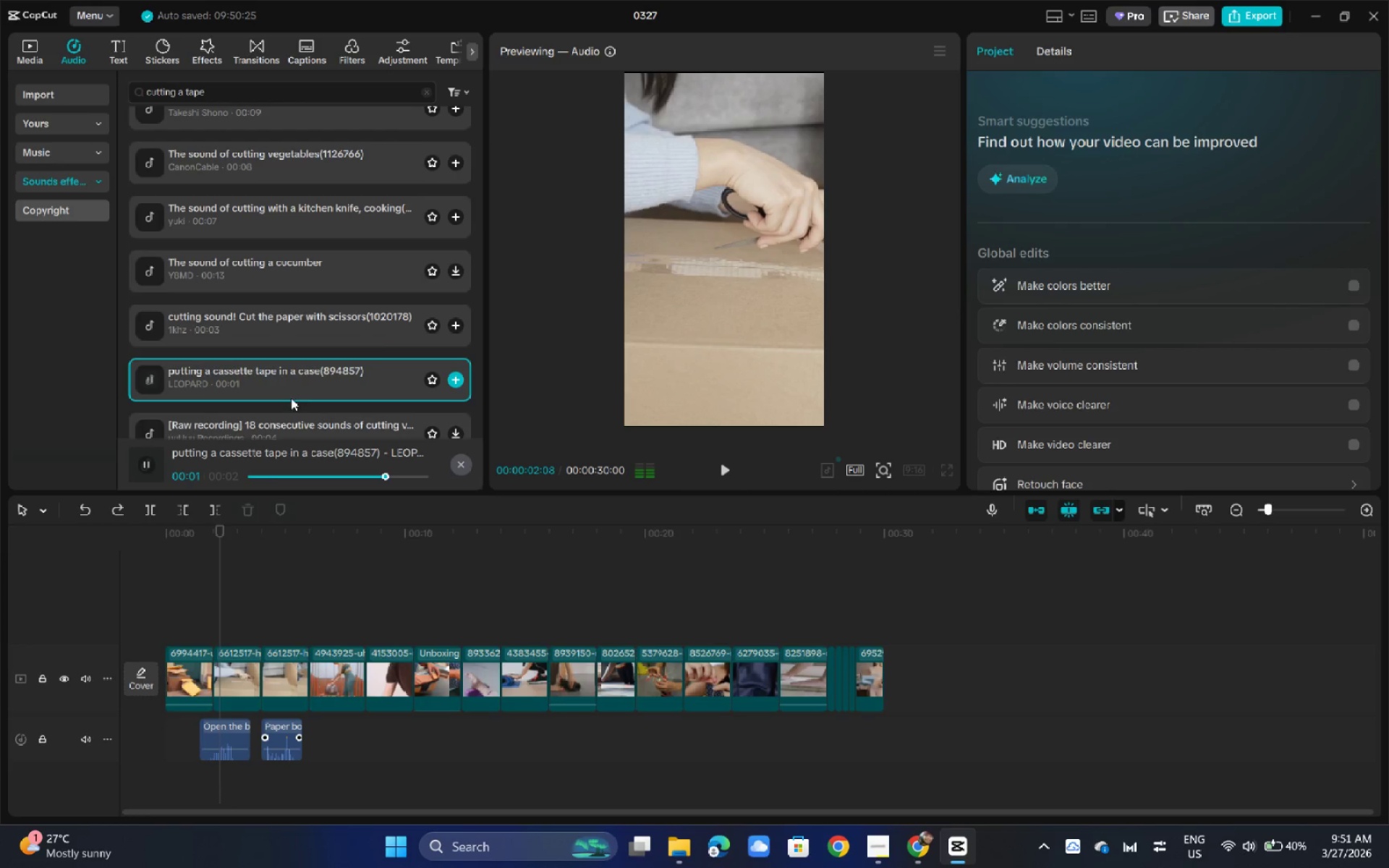 
left_click([284, 337])
 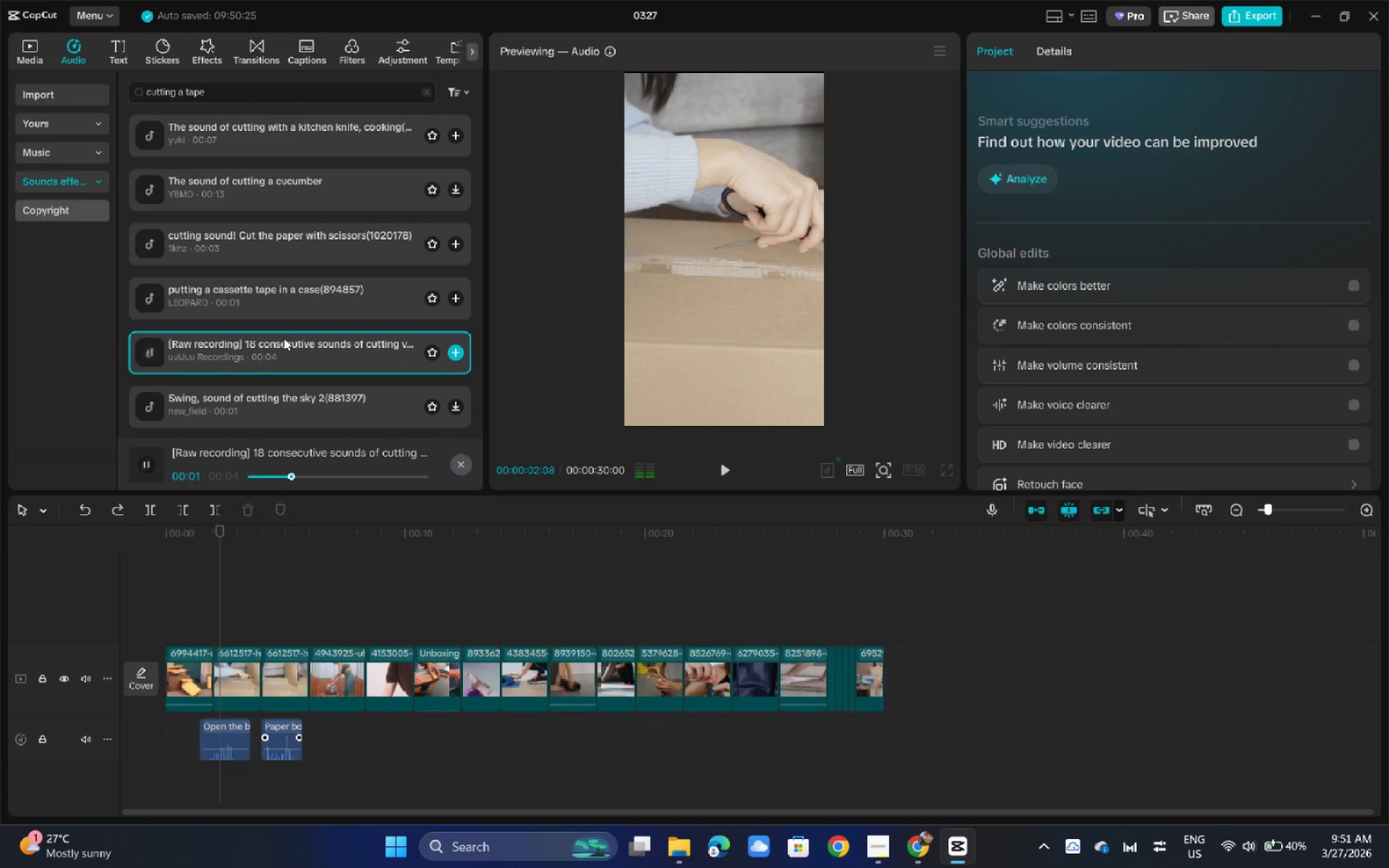 
scroll: coordinate [289, 392], scroll_direction: down, amount: 1.0
 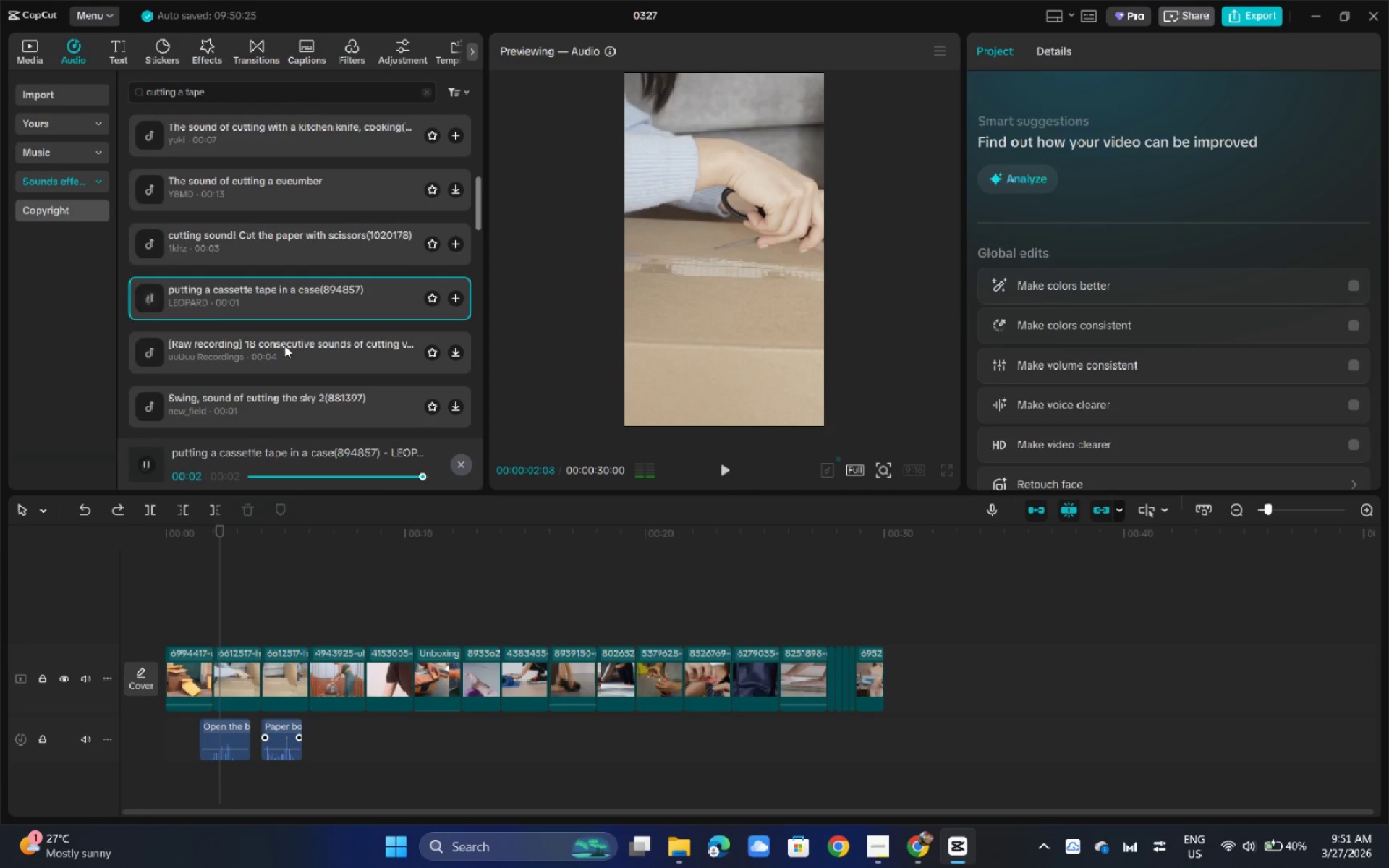 
left_click([283, 380])
 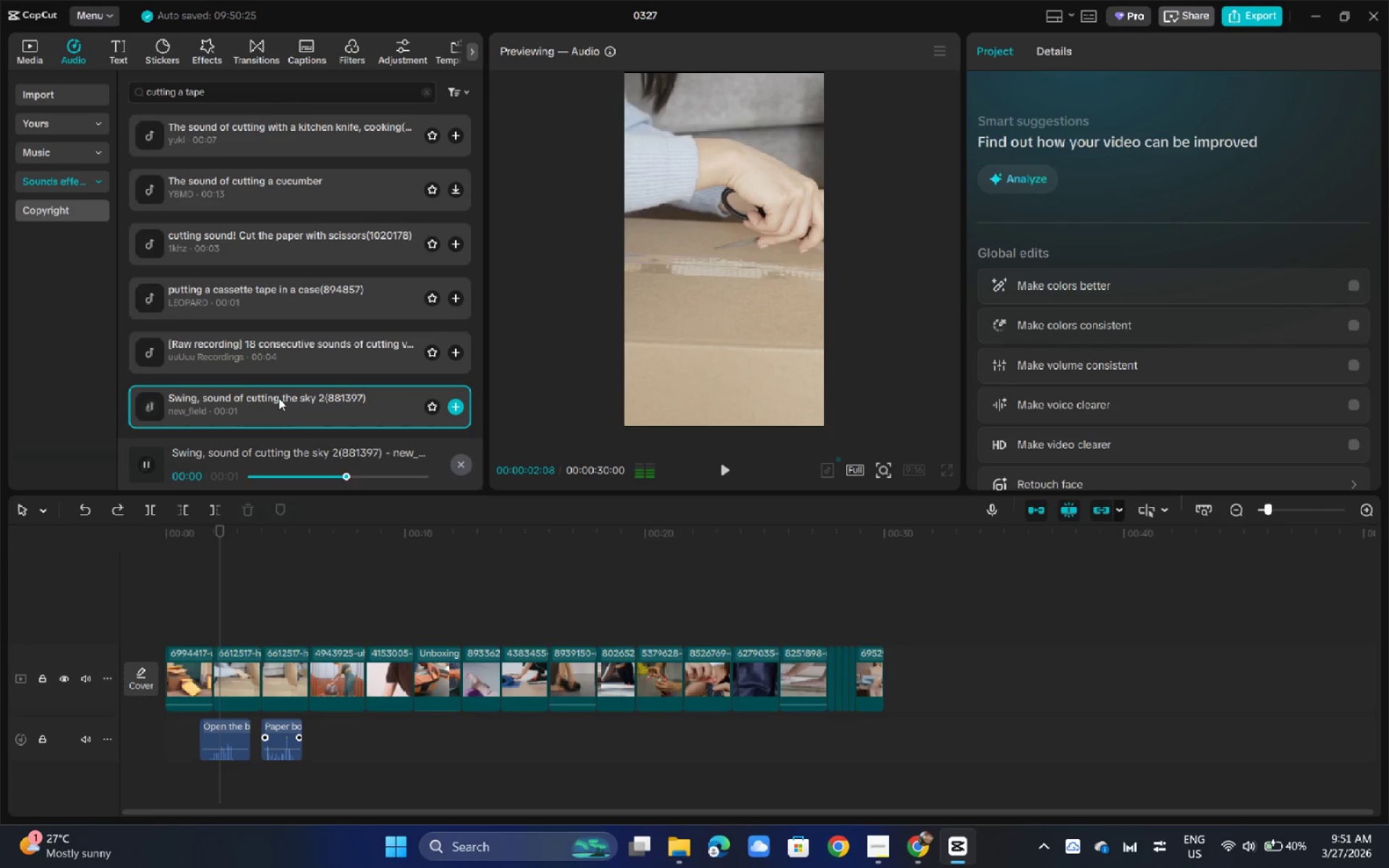 
key(Alt+AltLeft)
 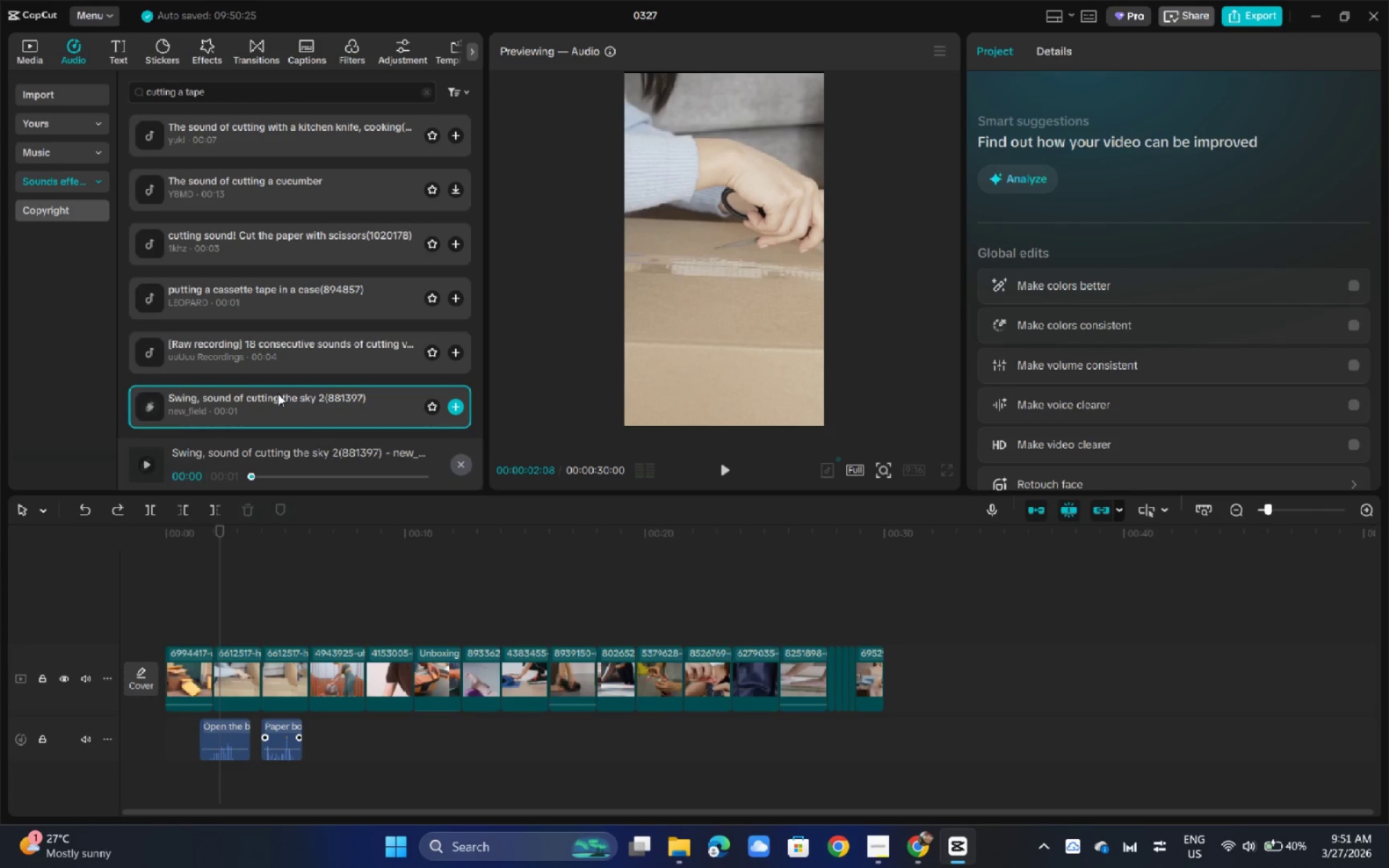 
key(Alt+Tab)
 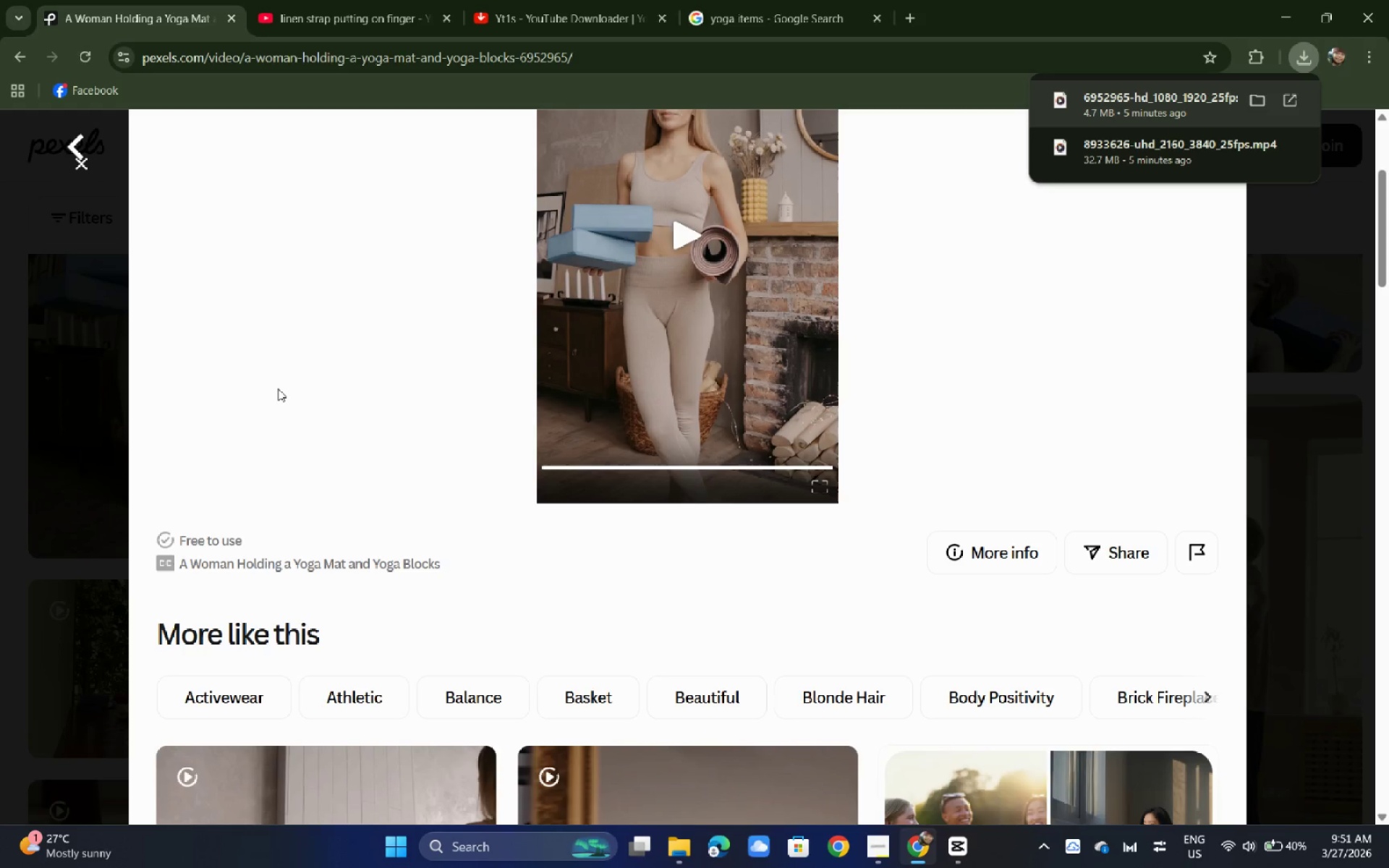 
key(Alt+Tab)
 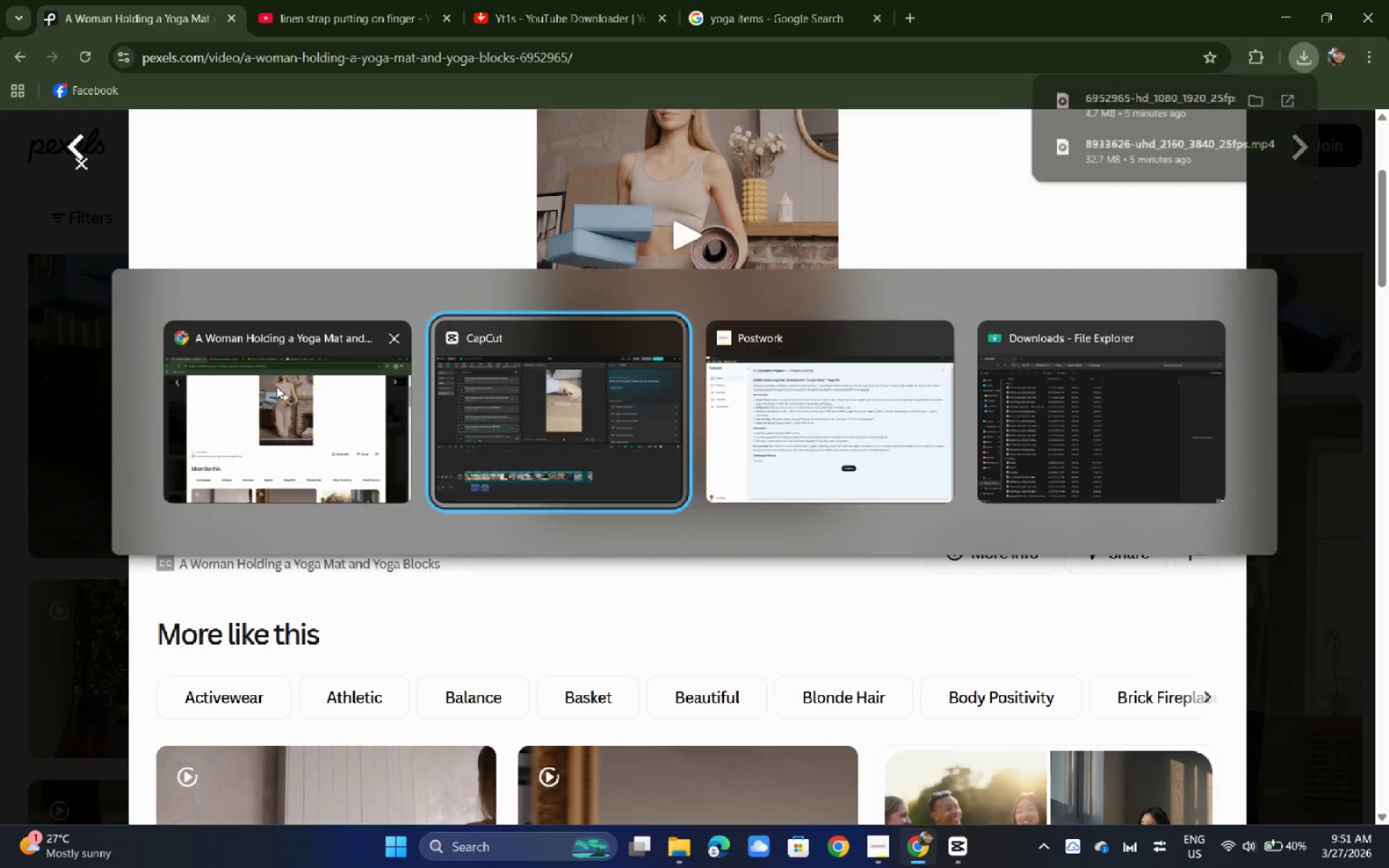 
key(Alt+Tab)